 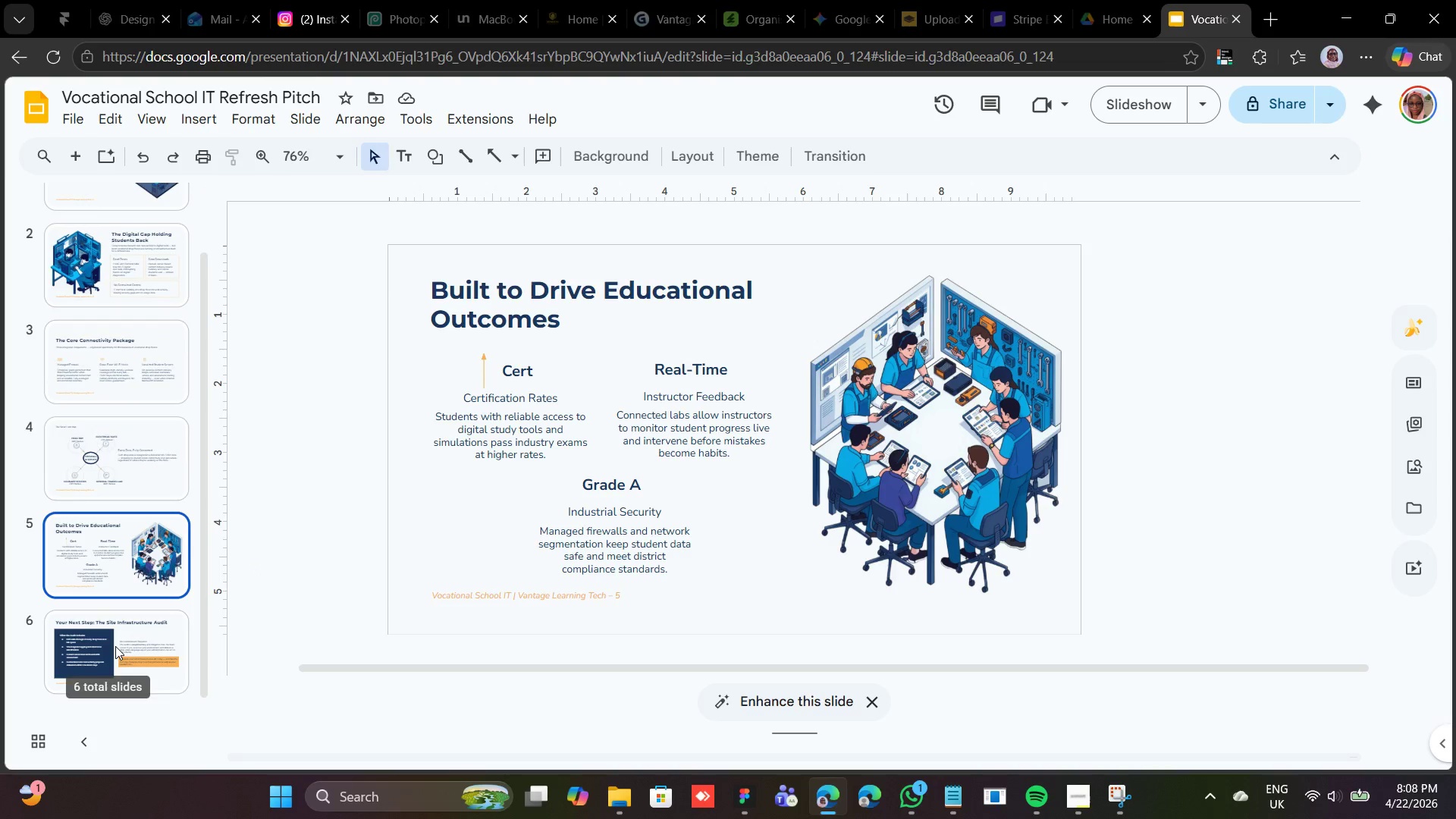 
left_click([117, 645])
 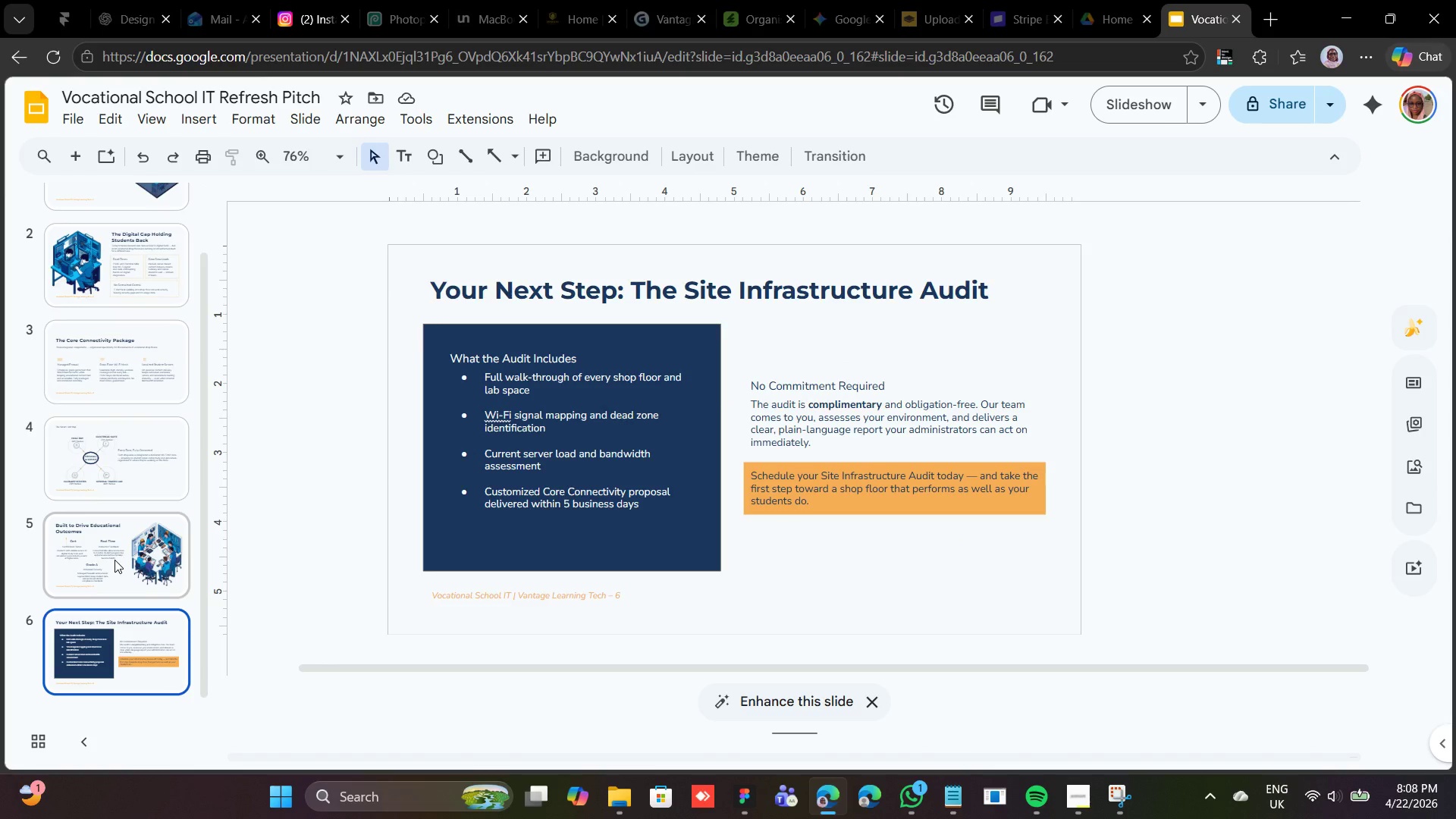 
left_click([115, 554])
 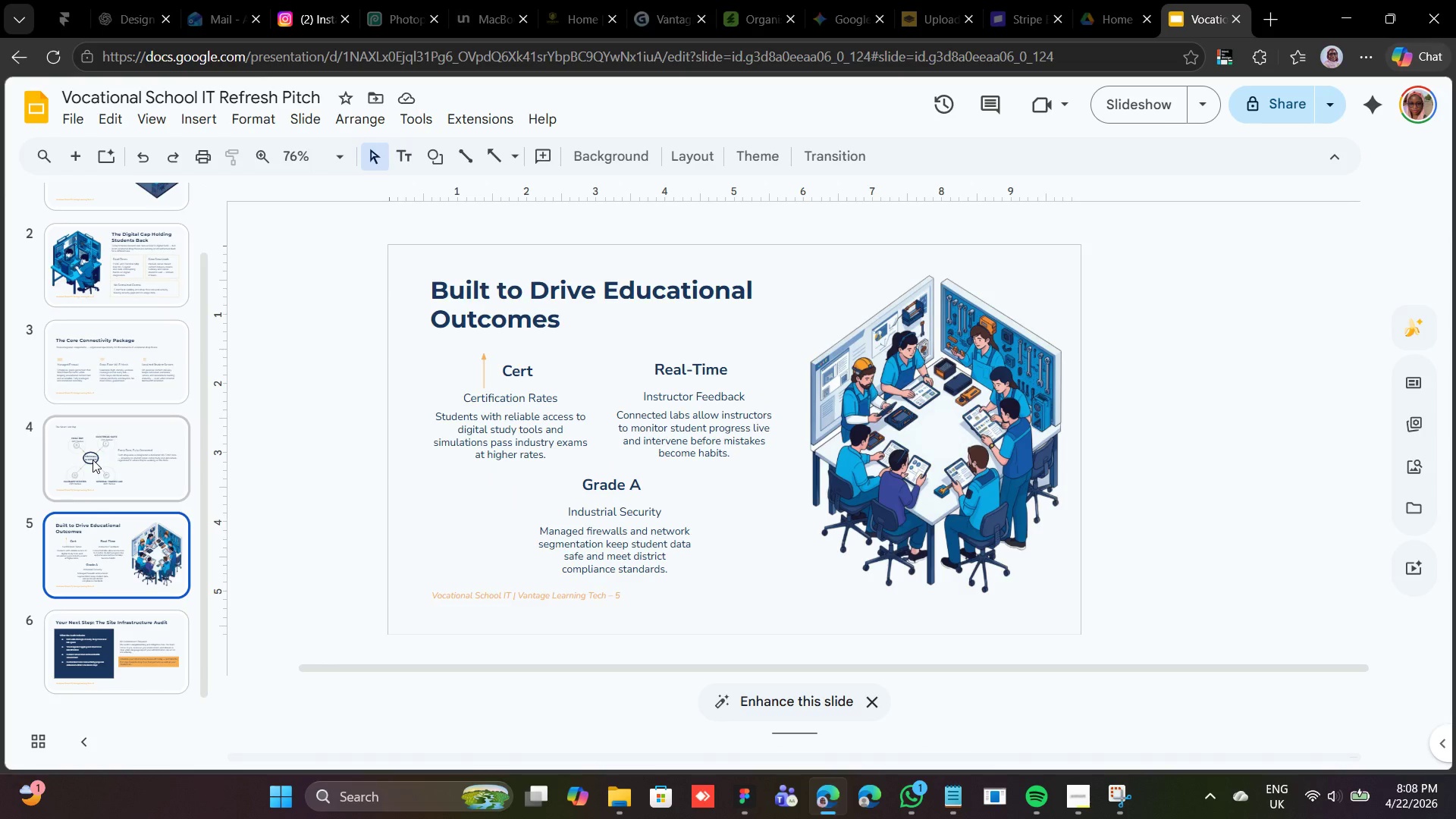 
left_click([93, 460])
 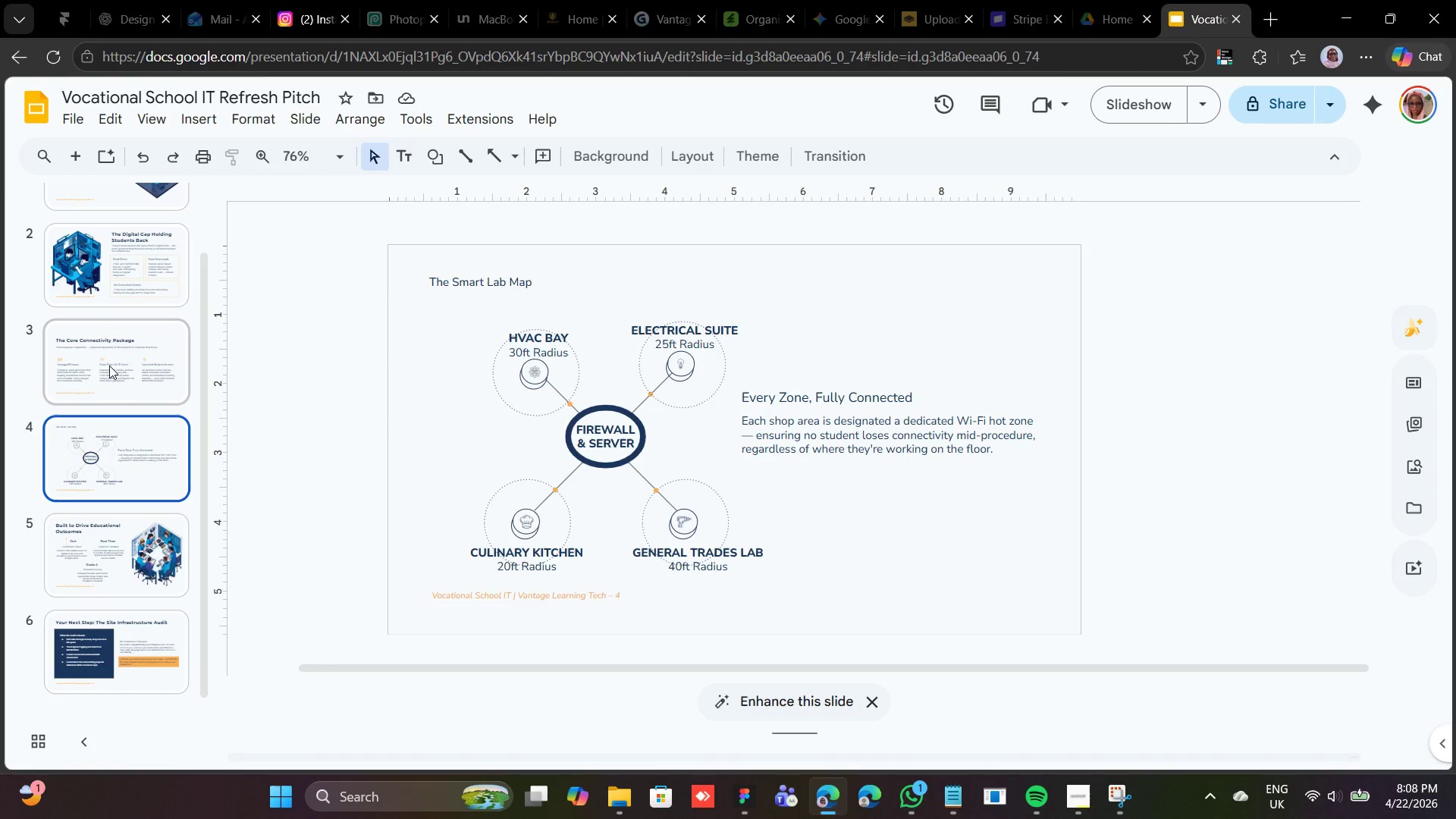 
left_click([108, 367])
 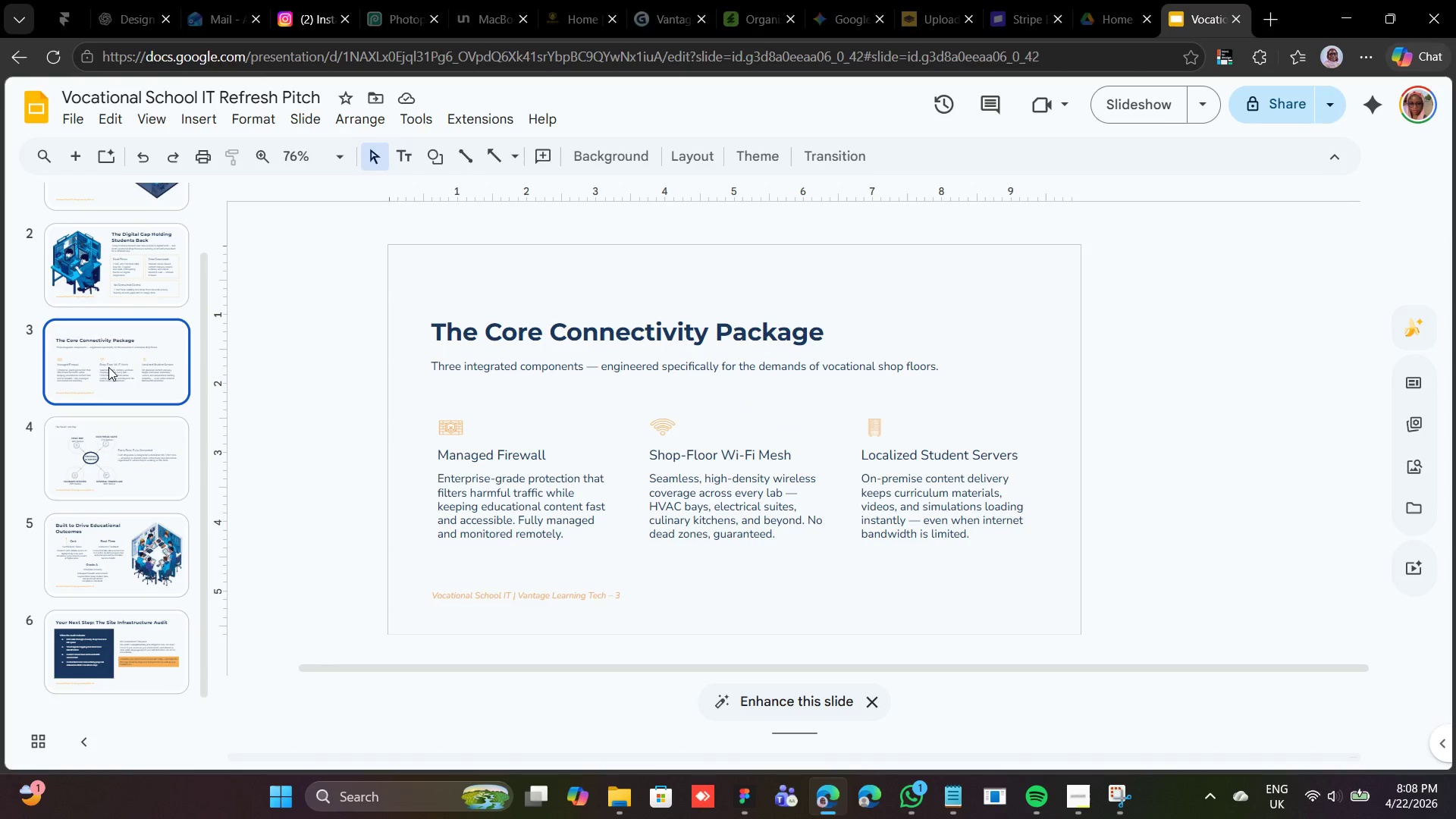 
scroll: coordinate [108, 367], scroll_direction: up, amount: 3.0
 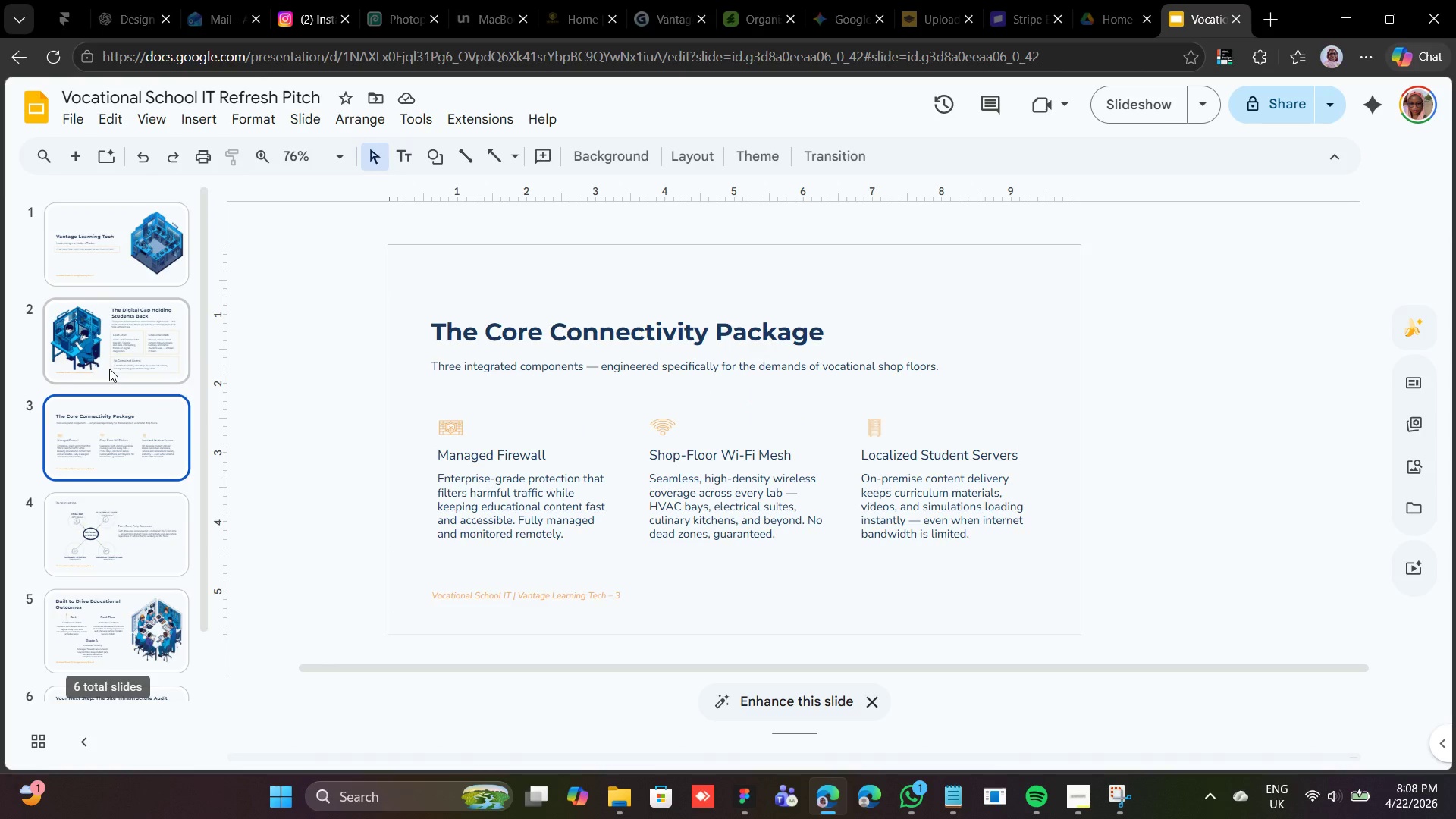 
left_click([109, 369])
 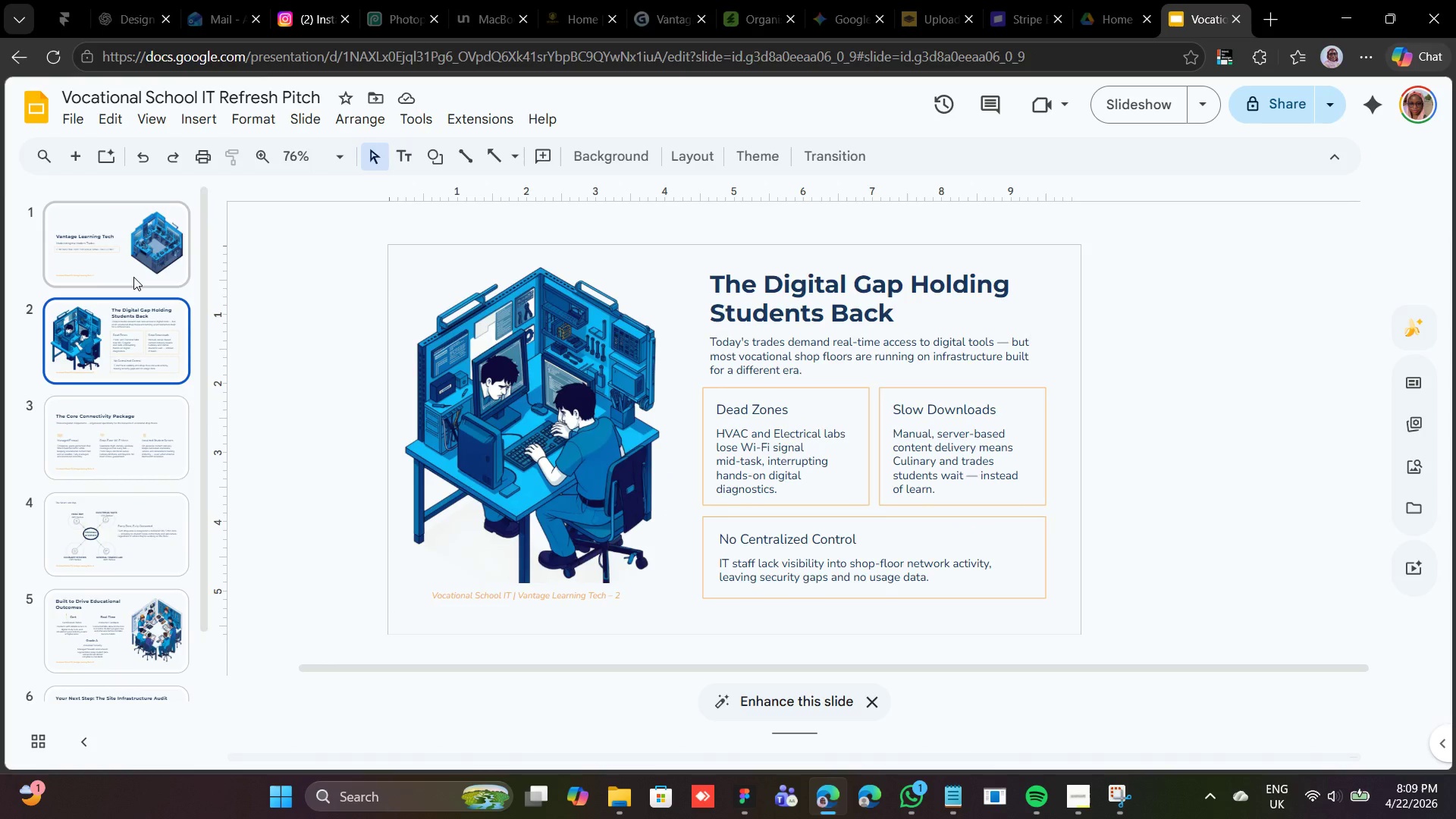 
left_click([133, 277])
 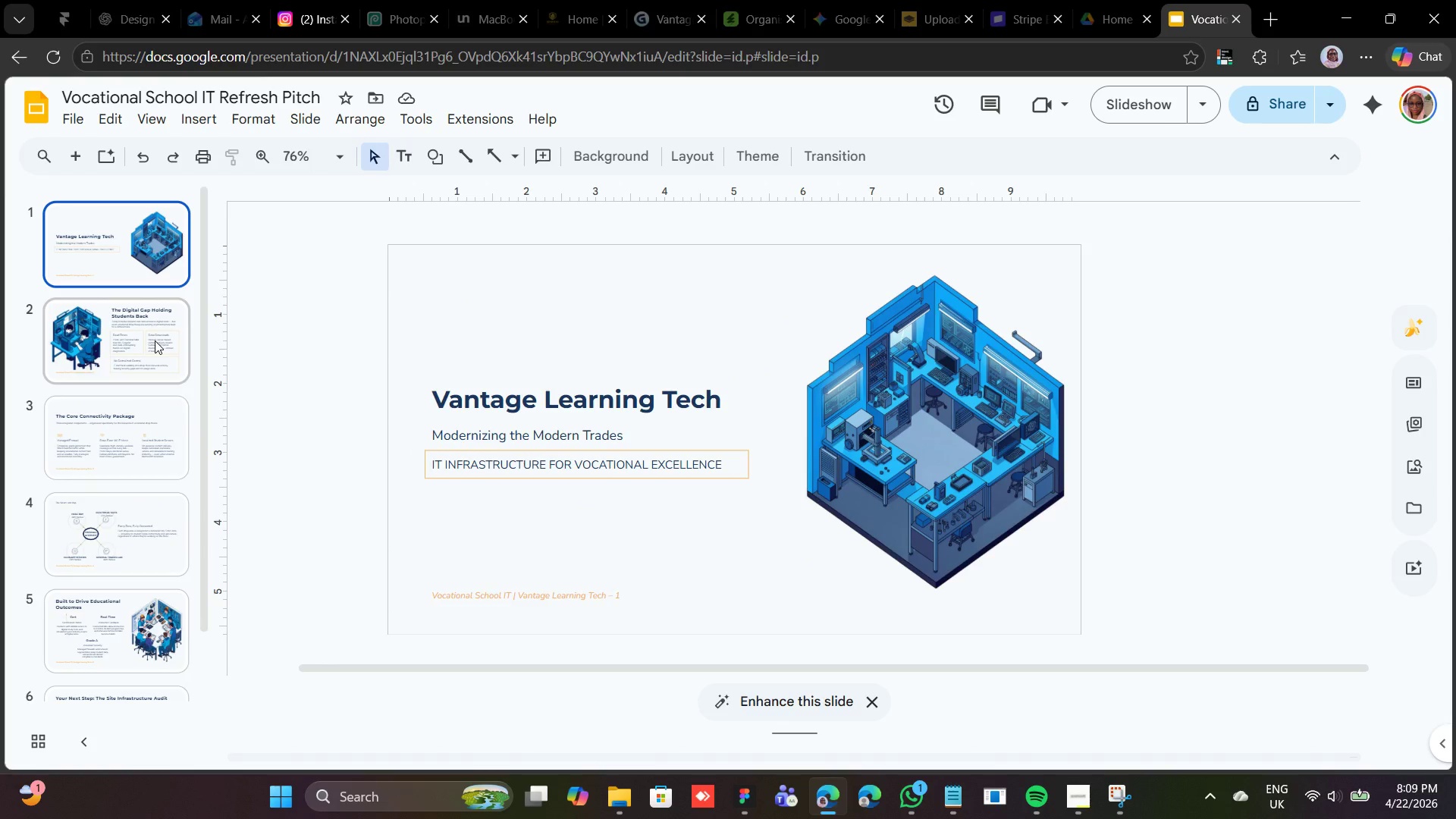 
left_click([155, 344])
 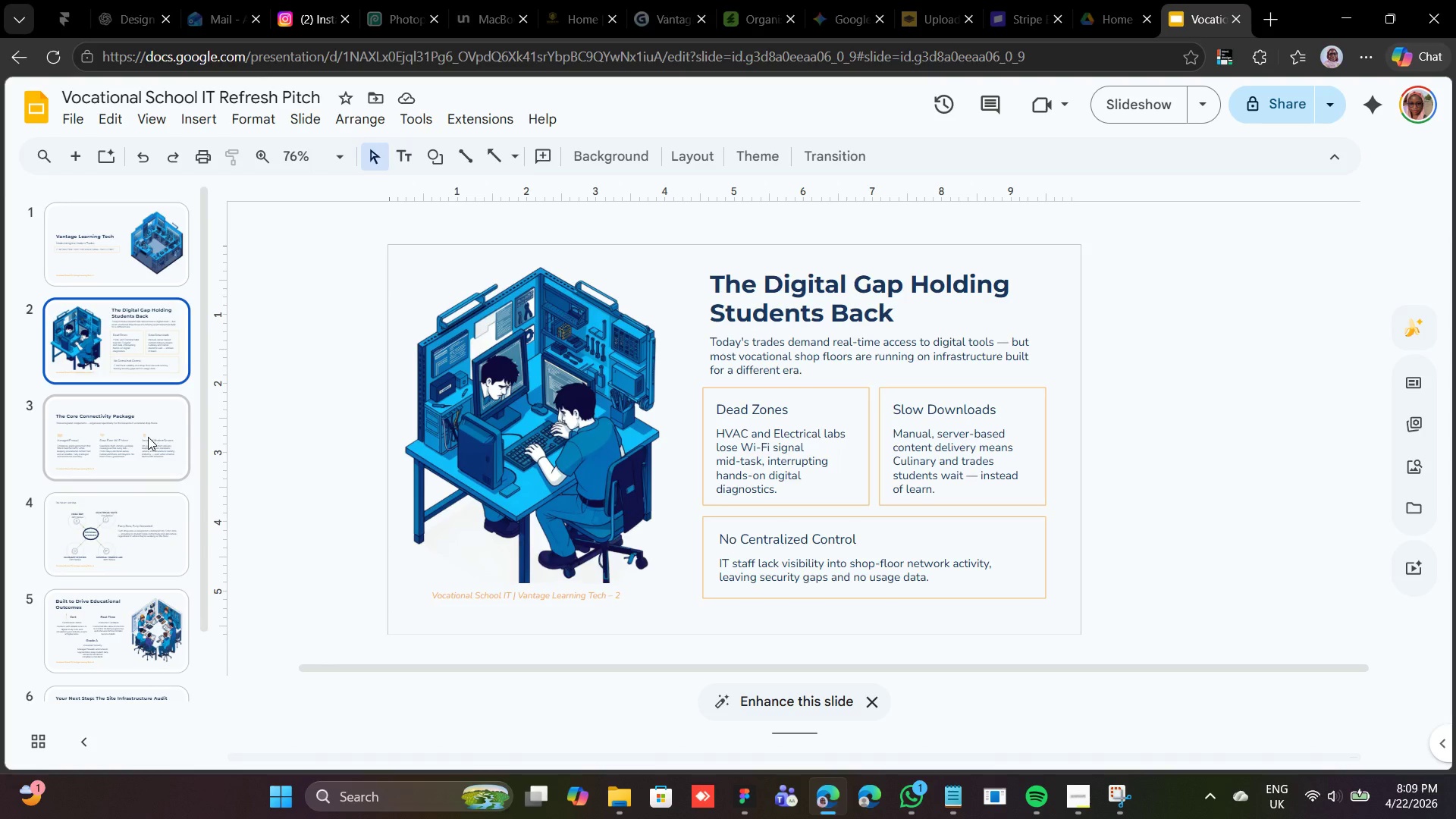 
left_click([148, 437])
 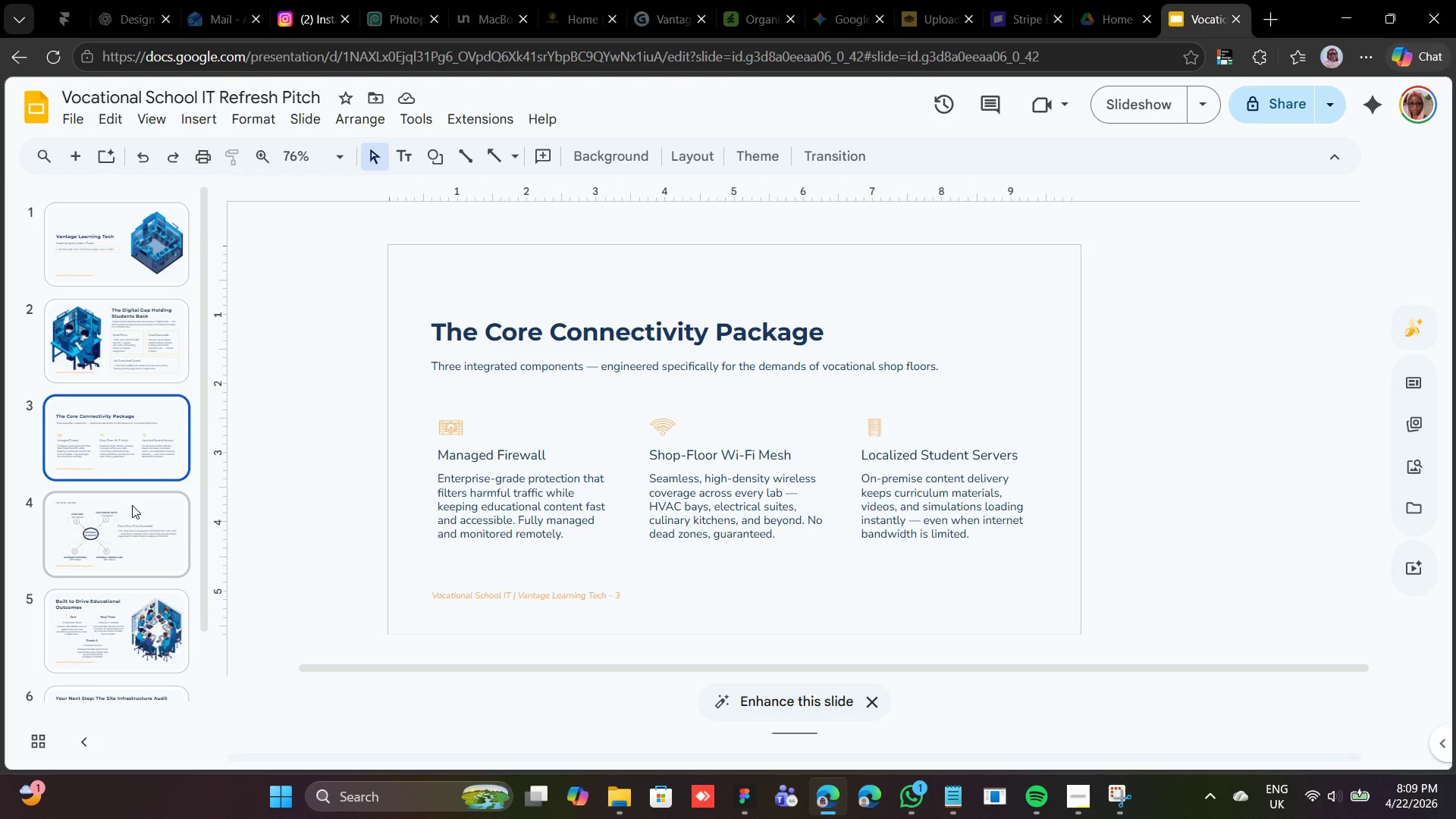 
left_click([130, 512])
 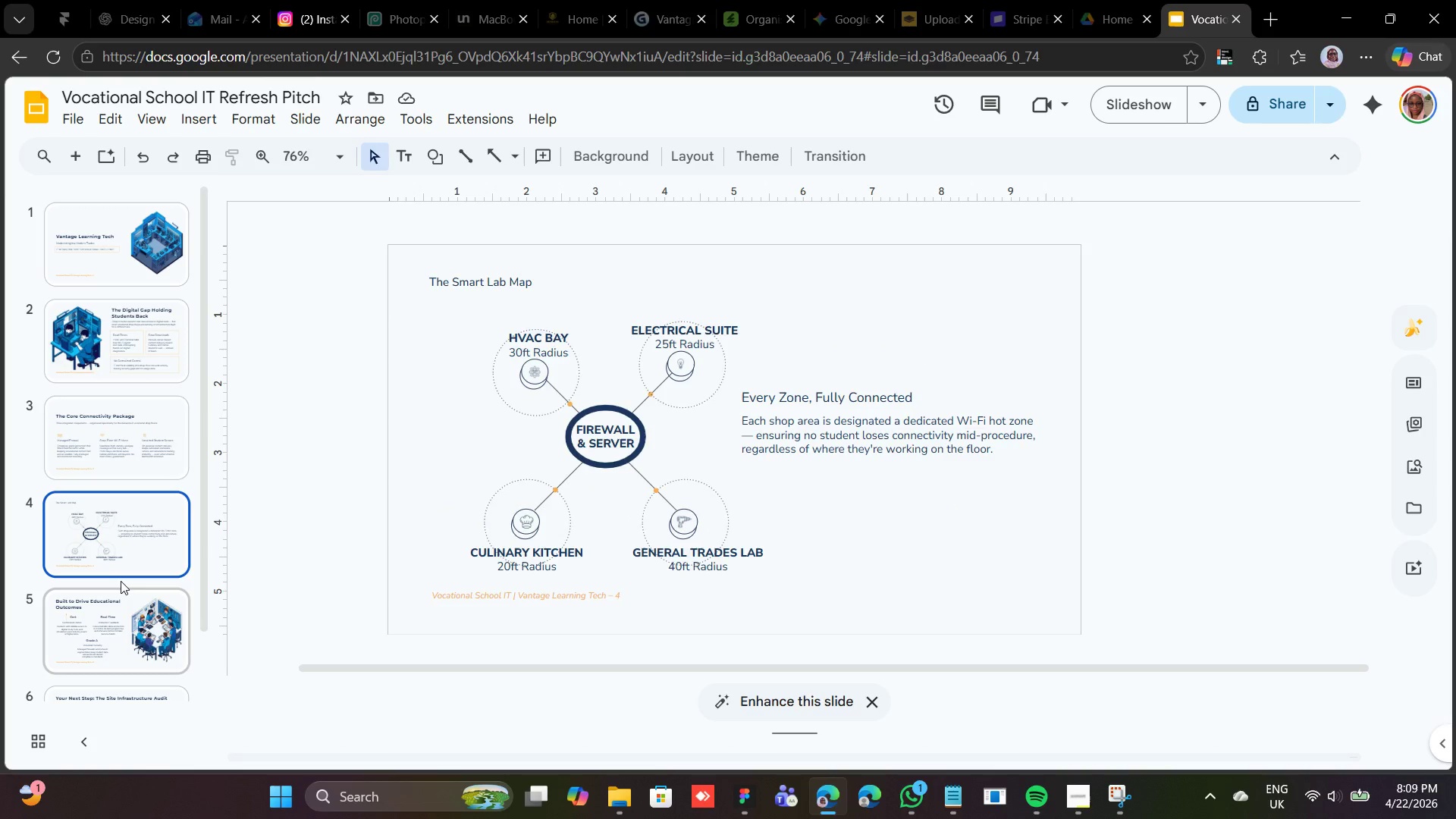 
left_click([121, 582])
 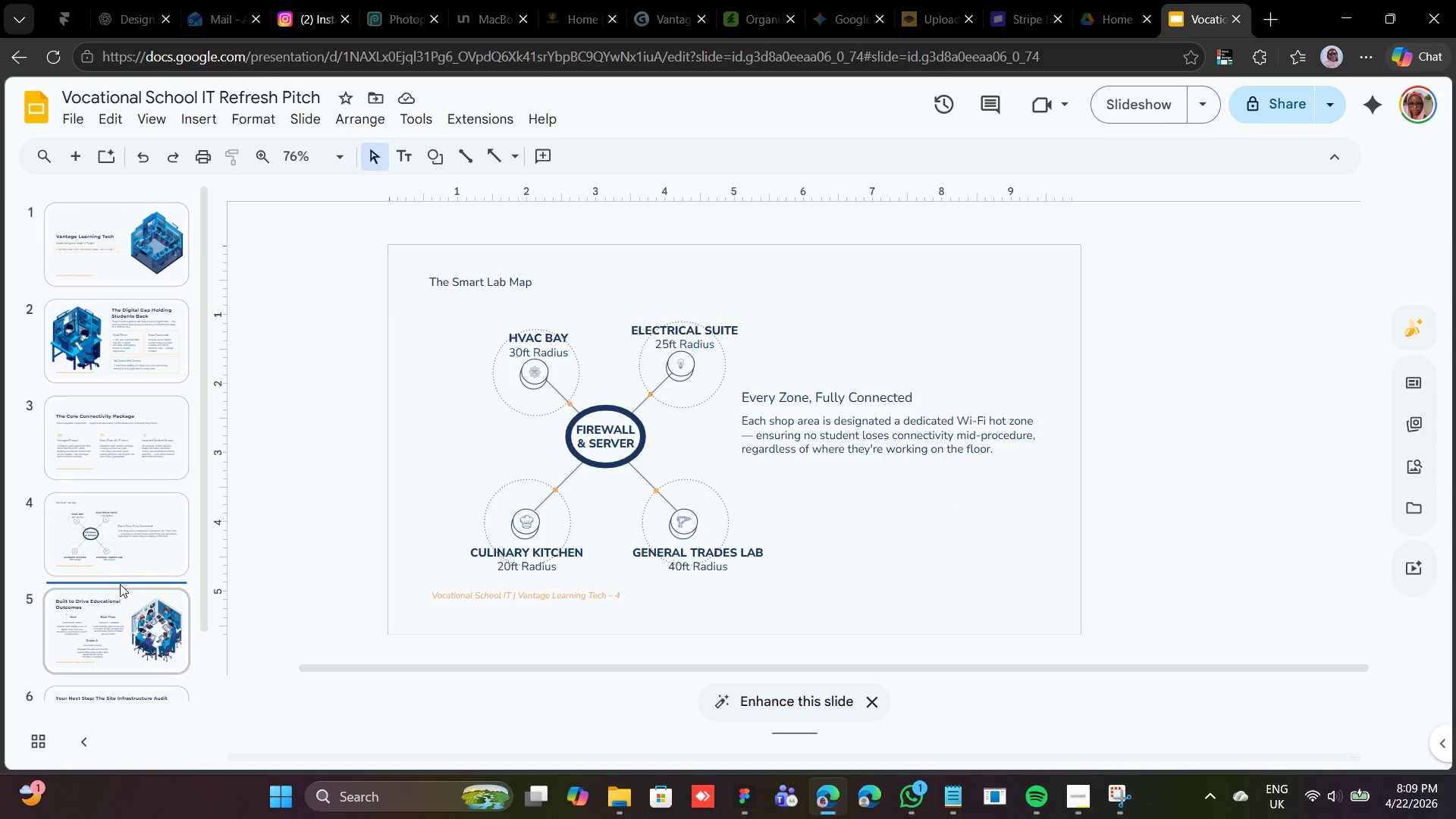 
left_click([120, 592])
 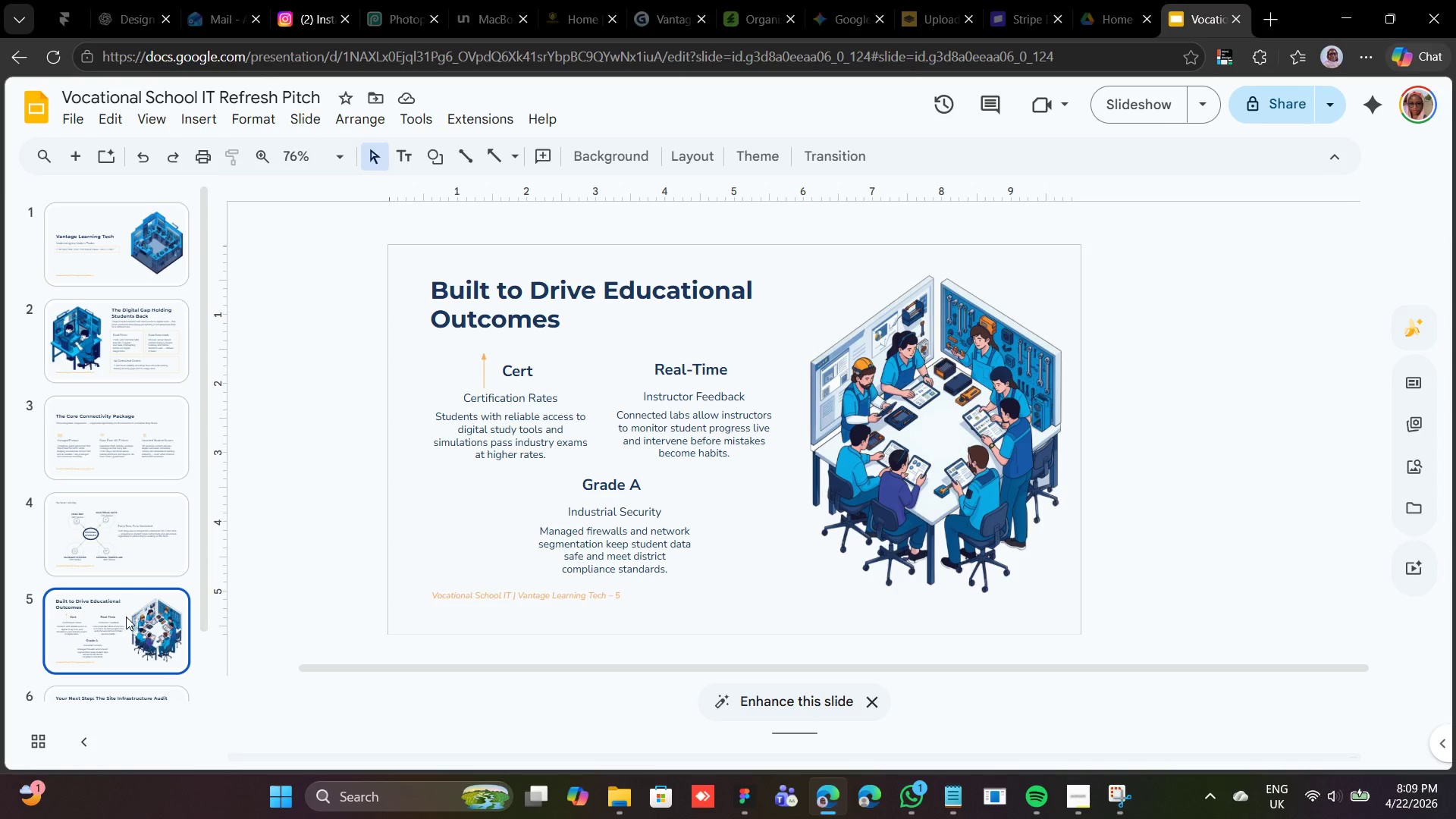 
scroll: coordinate [129, 618], scroll_direction: down, amount: 3.0
 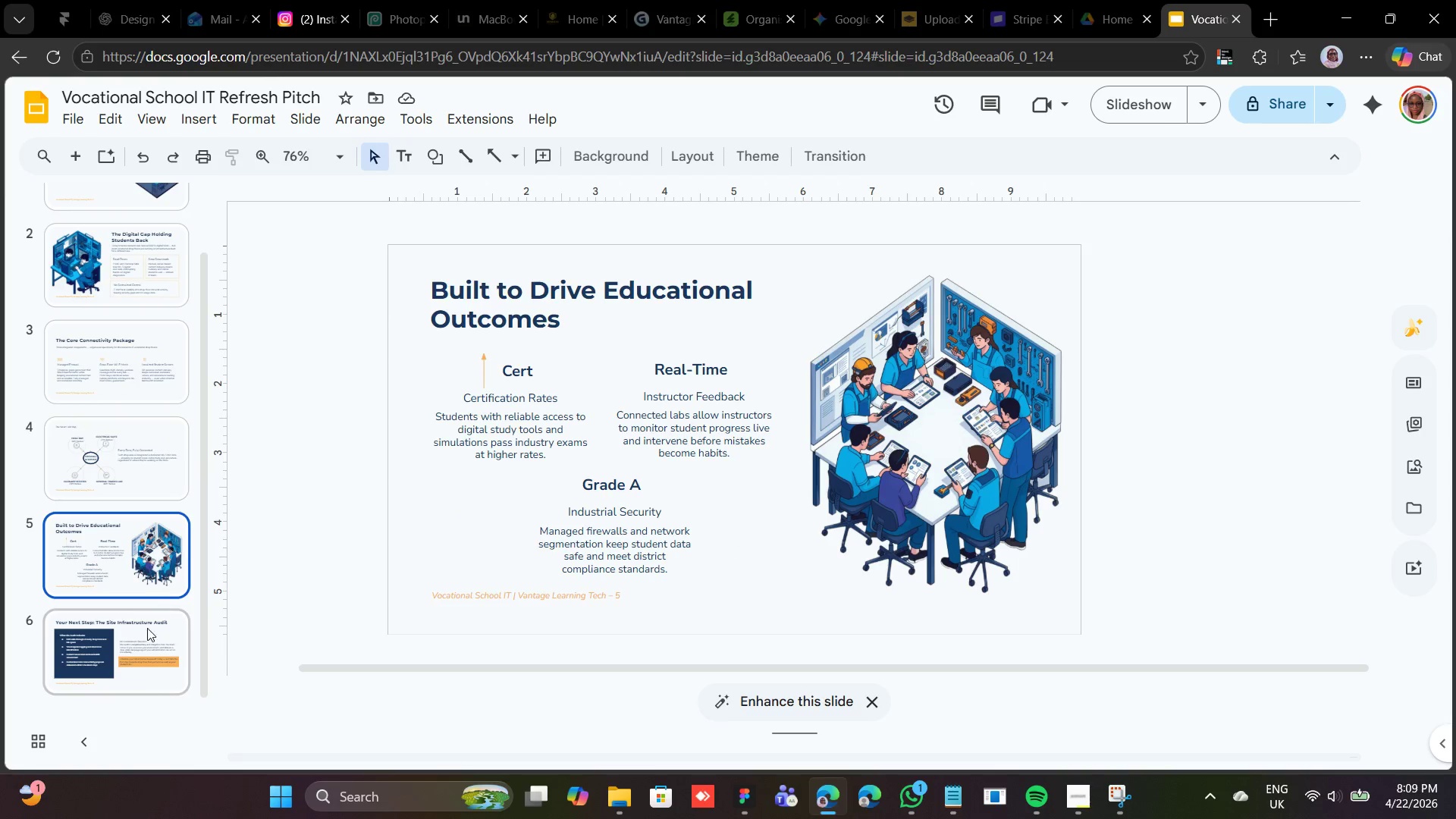 
left_click([138, 637])
 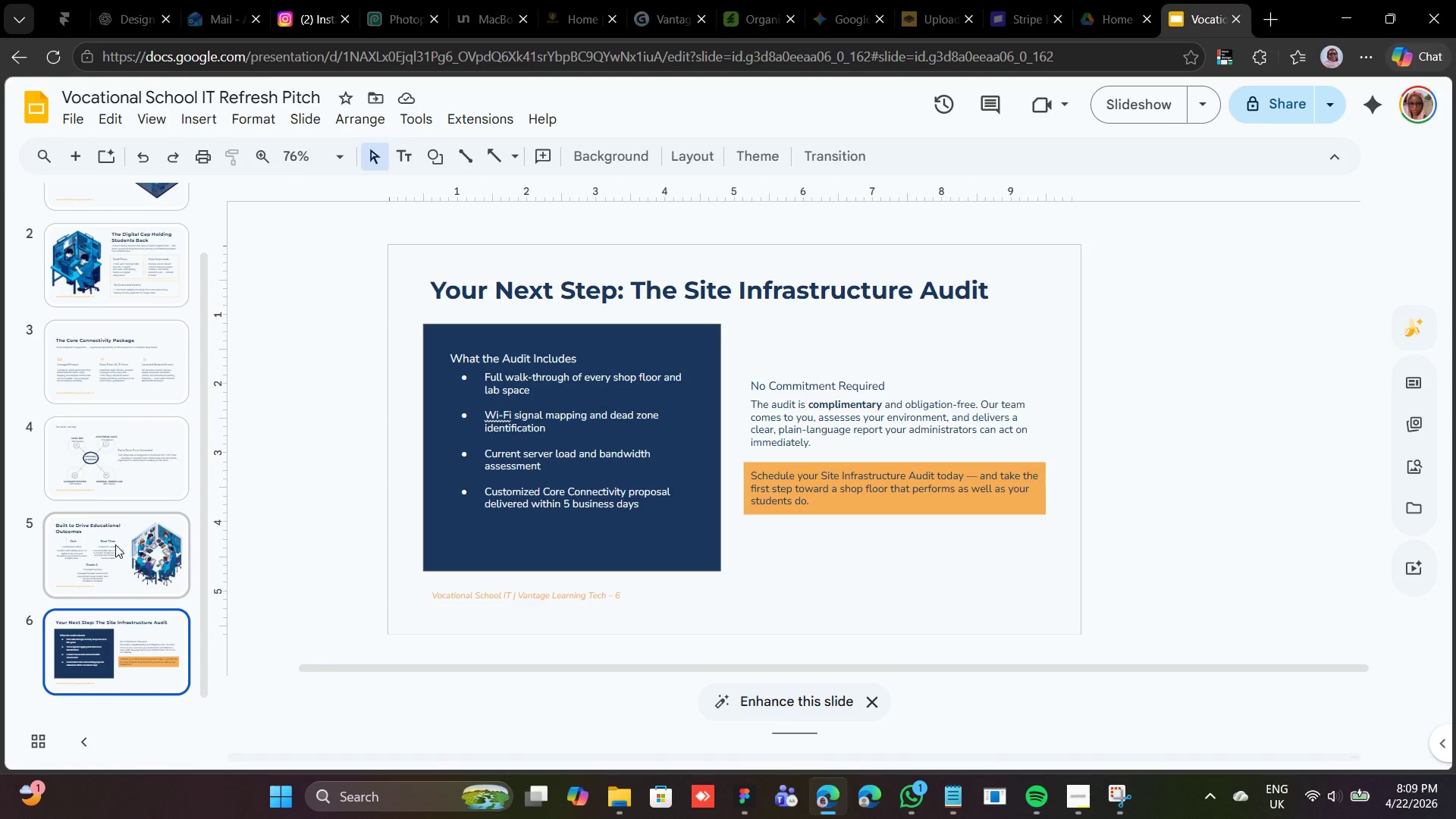 
left_click([118, 544])
 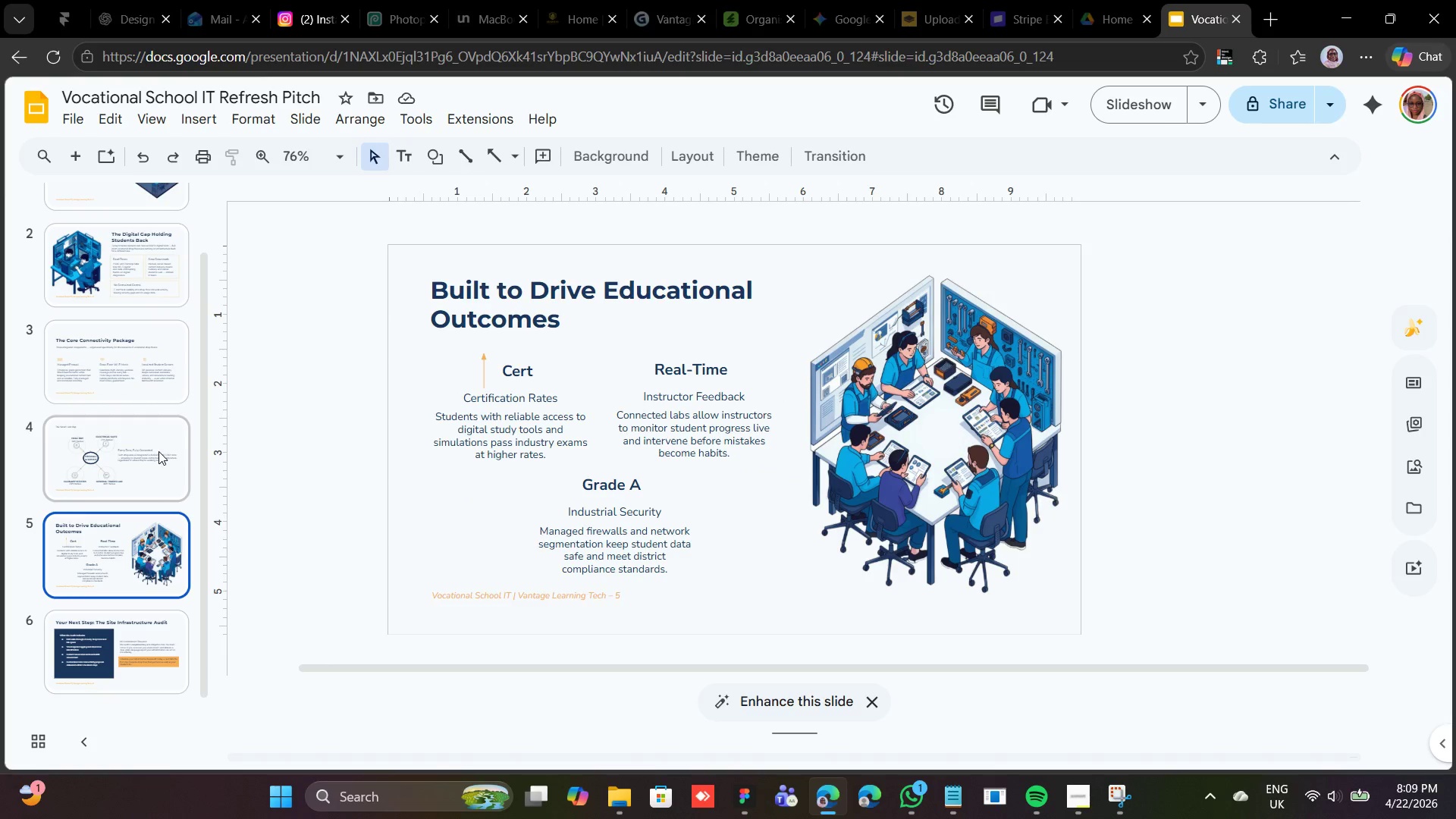 
left_click([172, 459])
 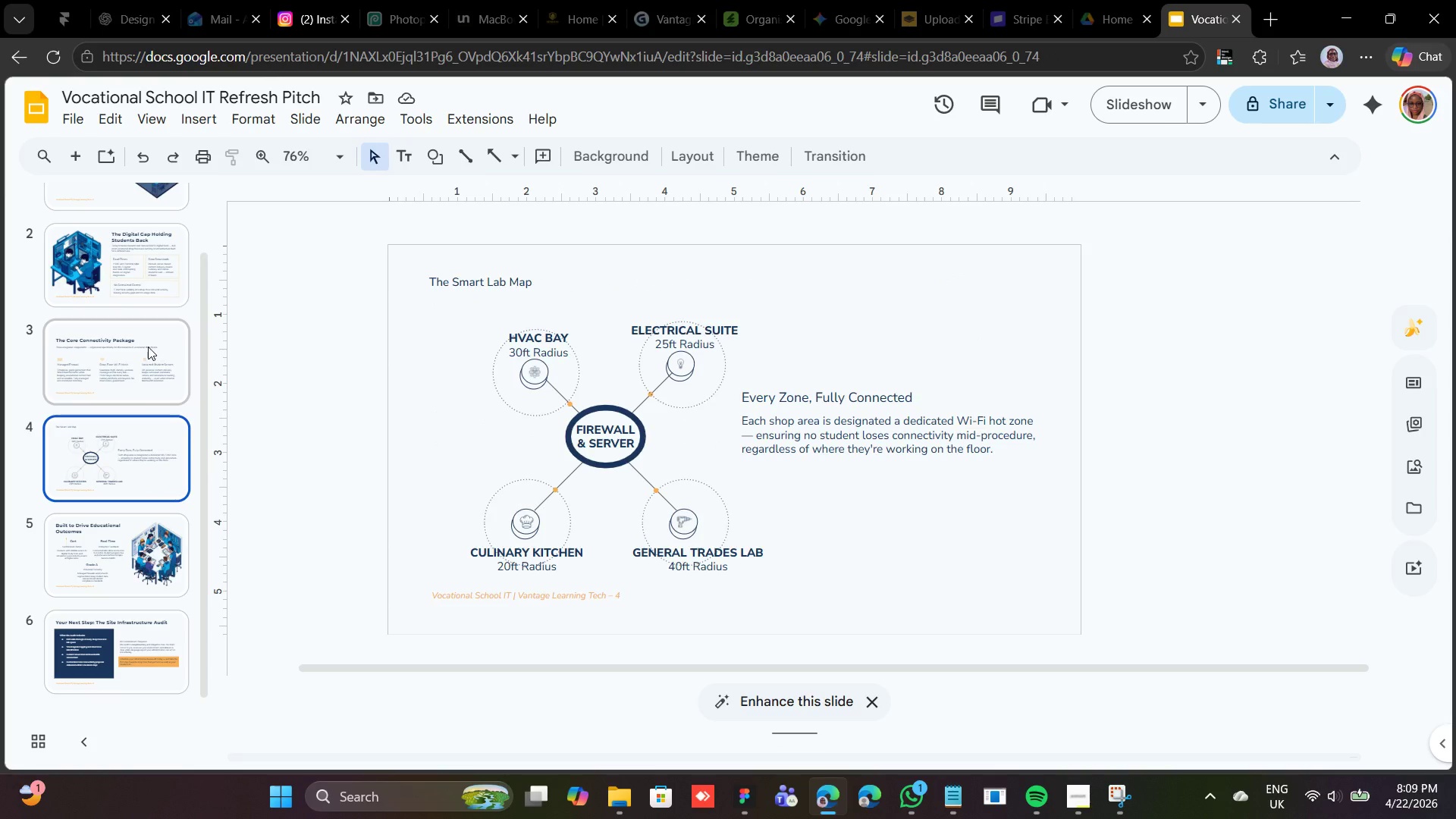 
left_click([148, 347])
 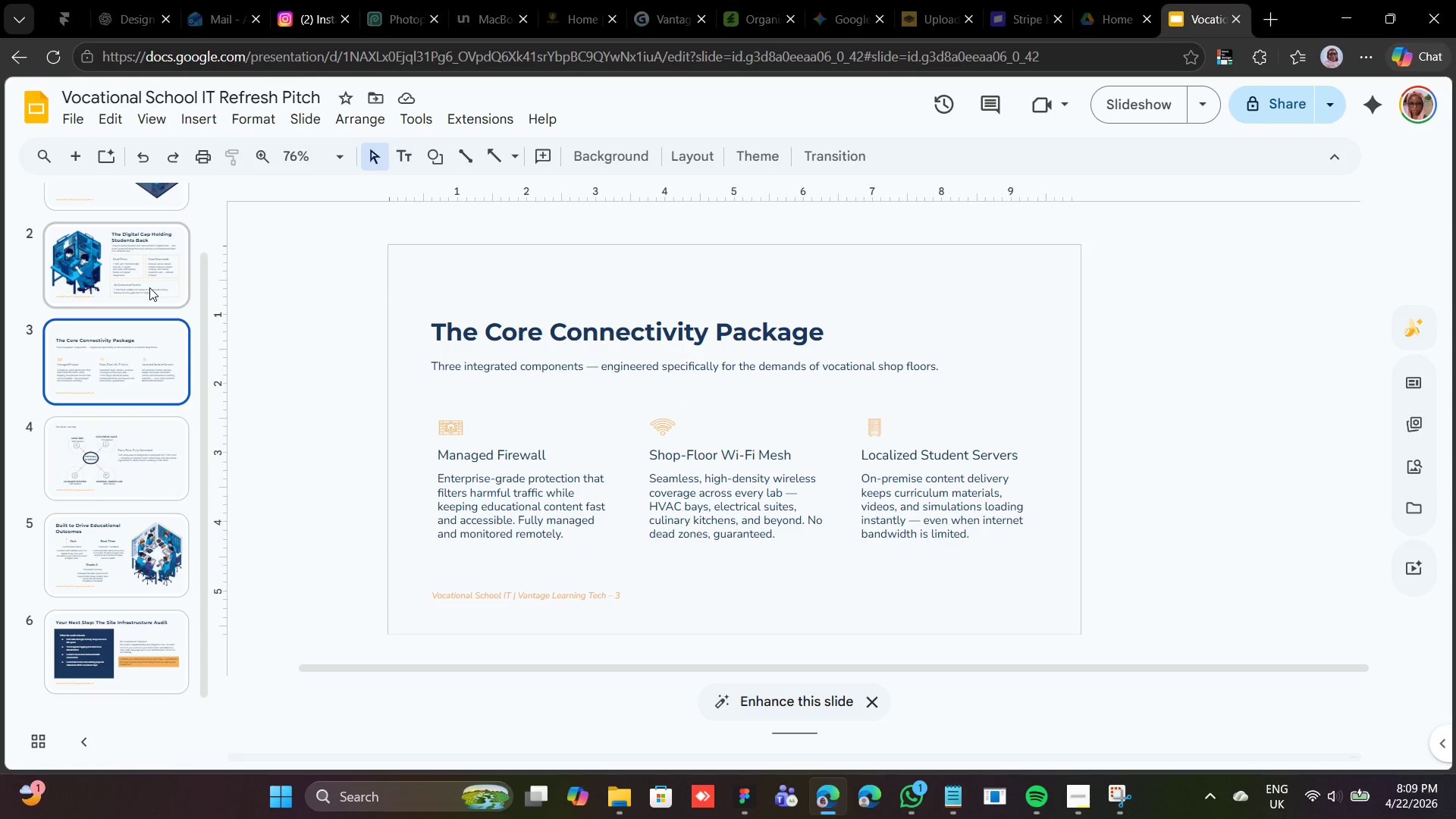 
left_click([152, 283])
 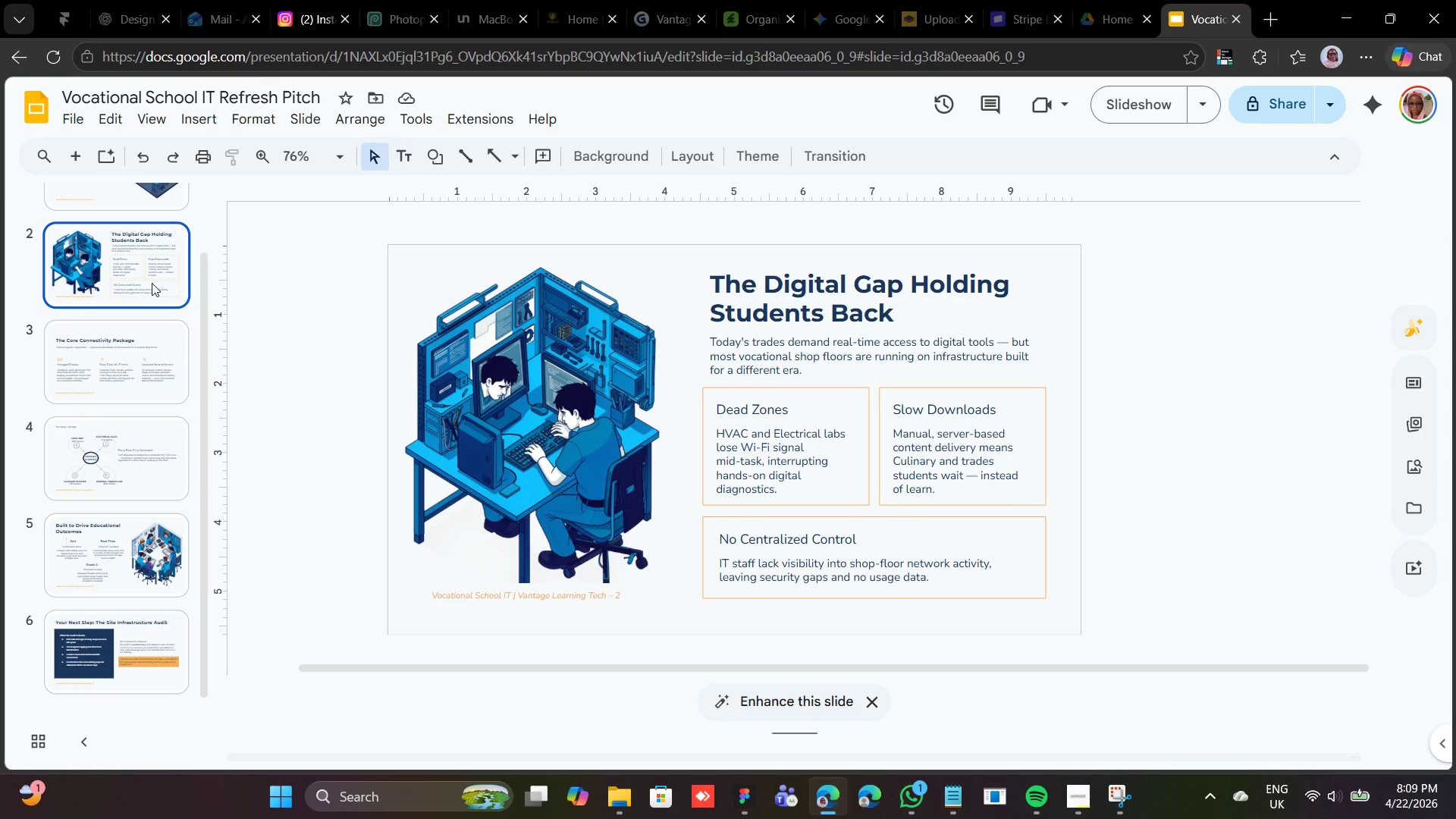 
wait(27.14)
 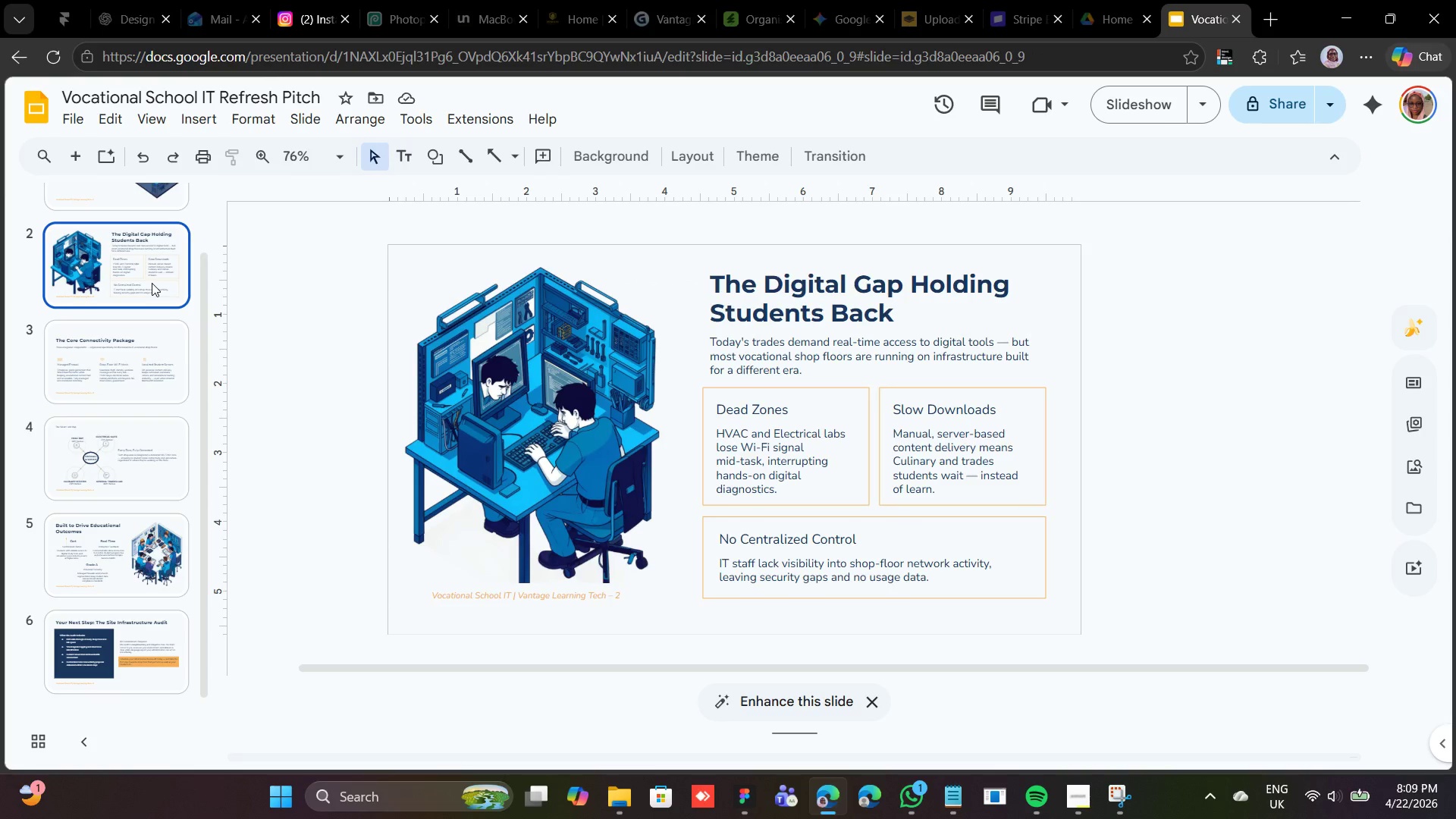 
scroll: coordinate [102, 371], scroll_direction: up, amount: 4.0
 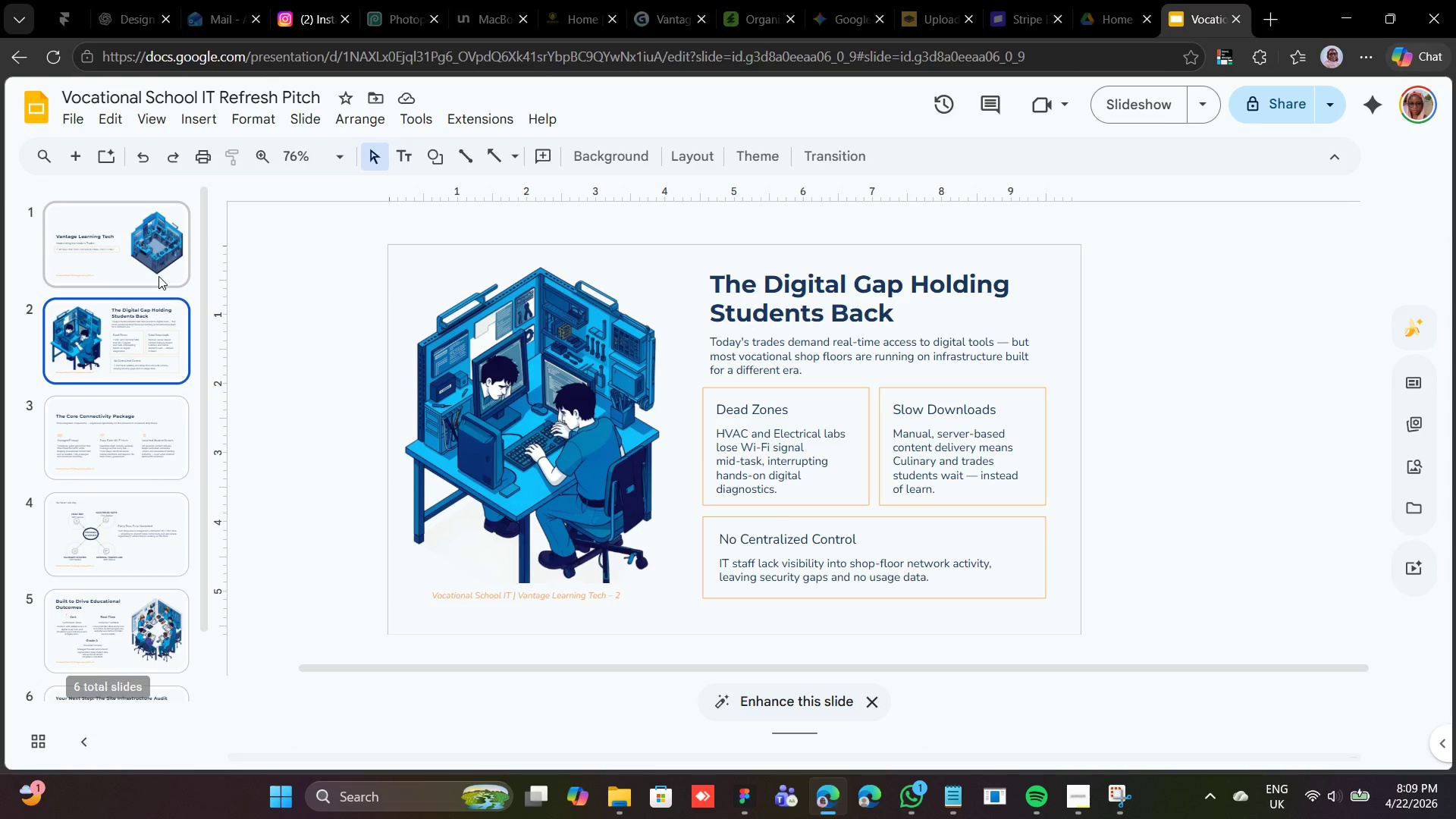 
left_click([158, 276])
 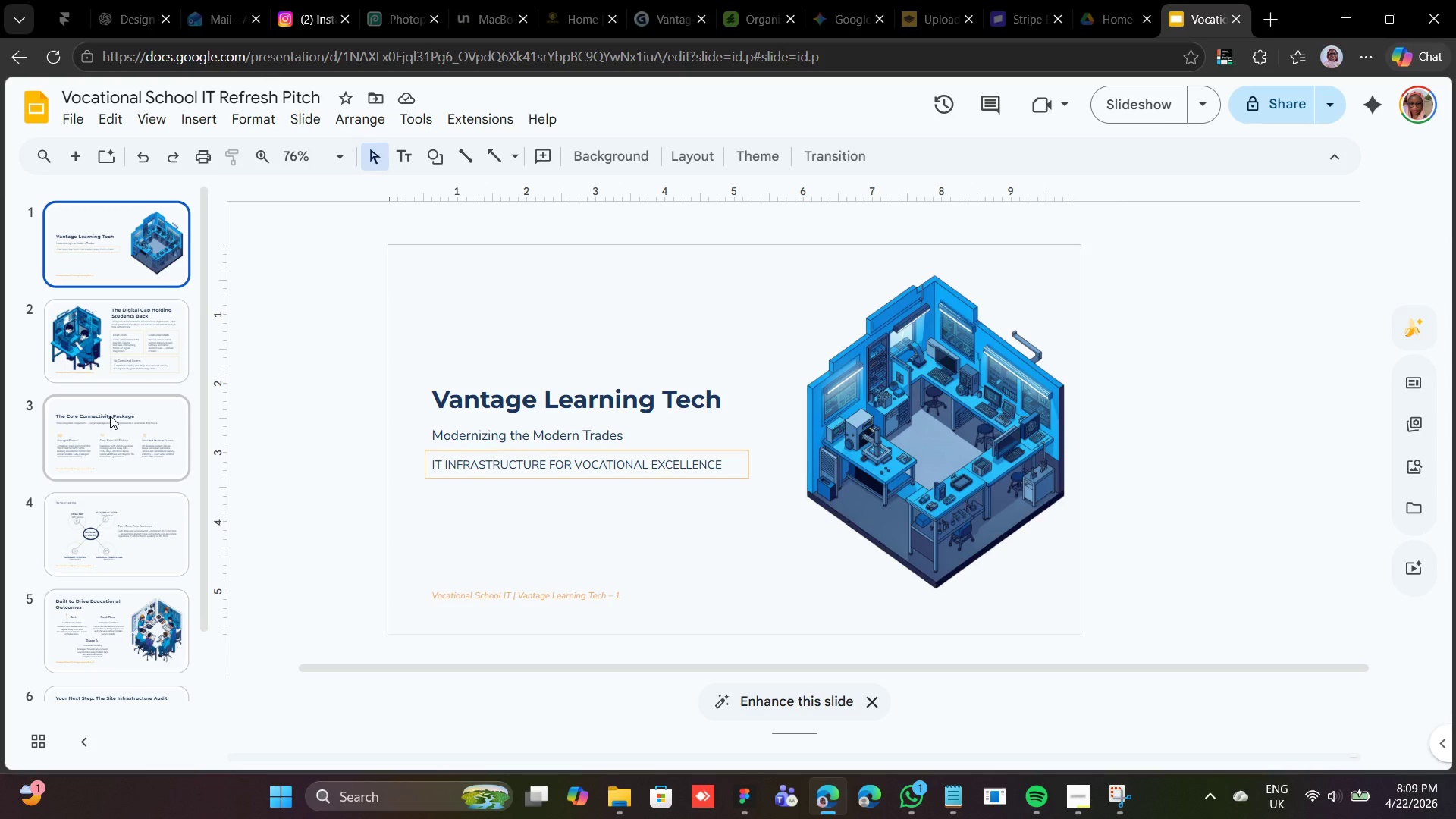 
left_click([106, 426])
 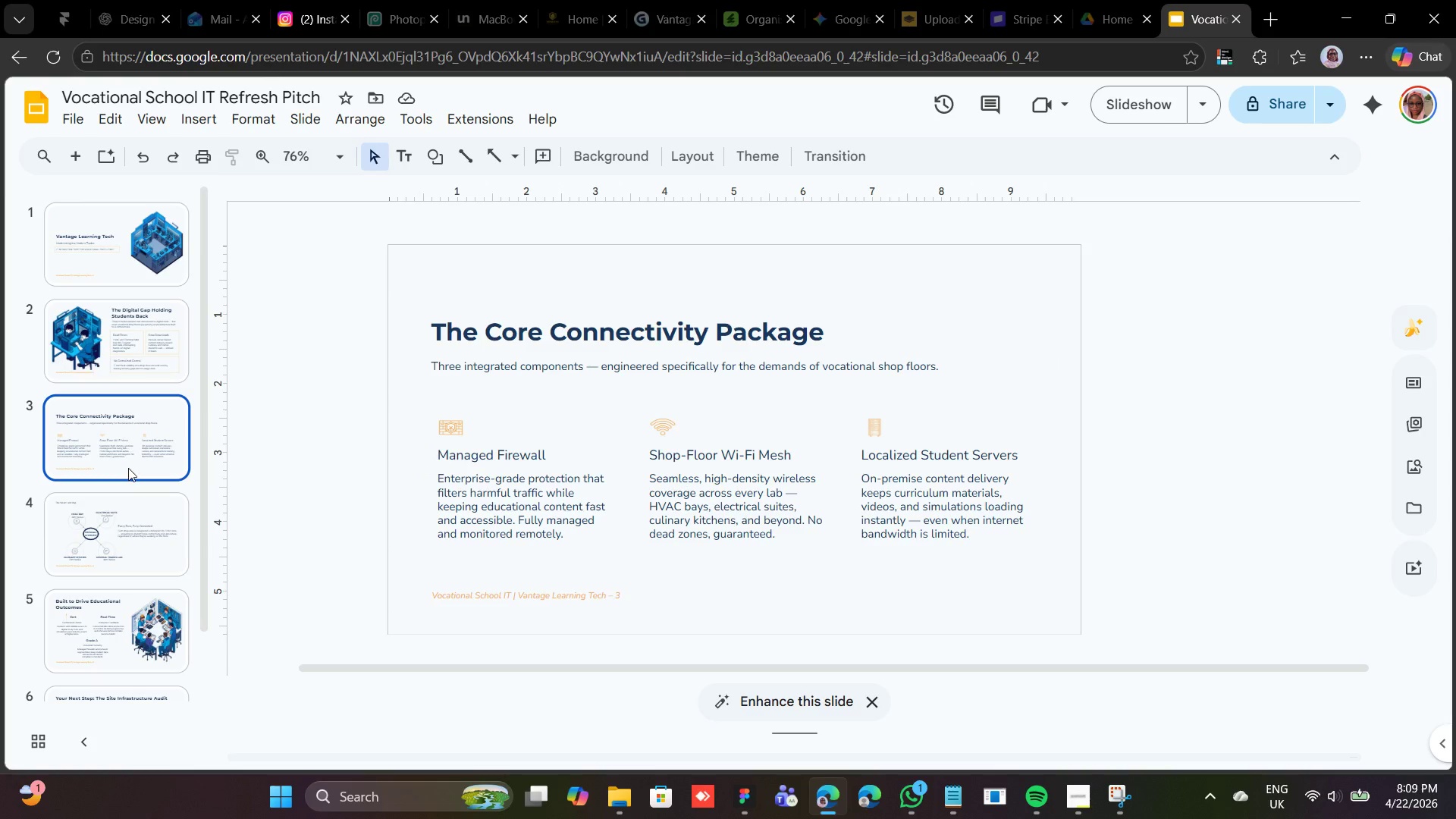 
left_click([105, 458])
 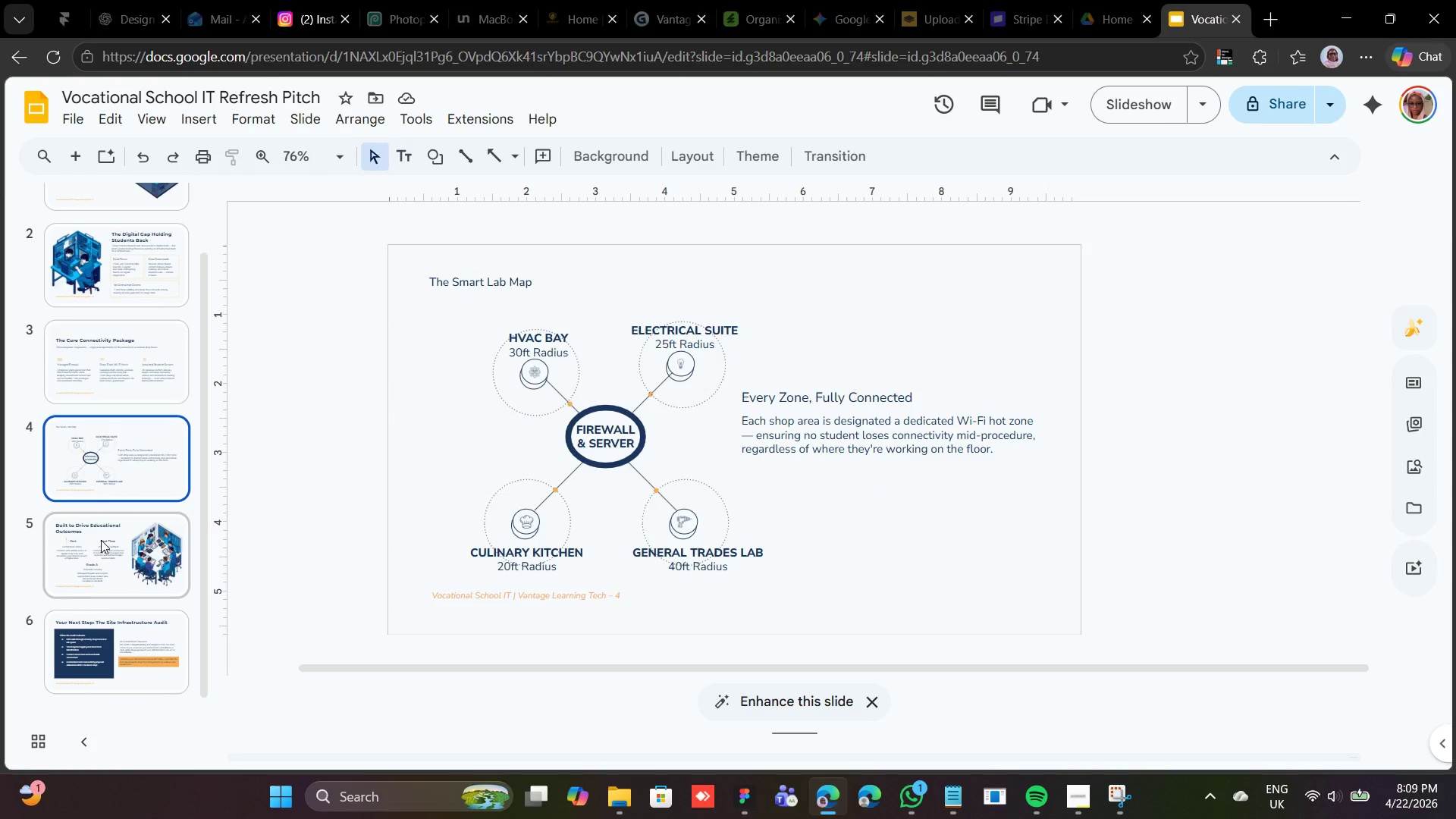 
scroll: coordinate [124, 489], scroll_direction: down, amount: 2.0
 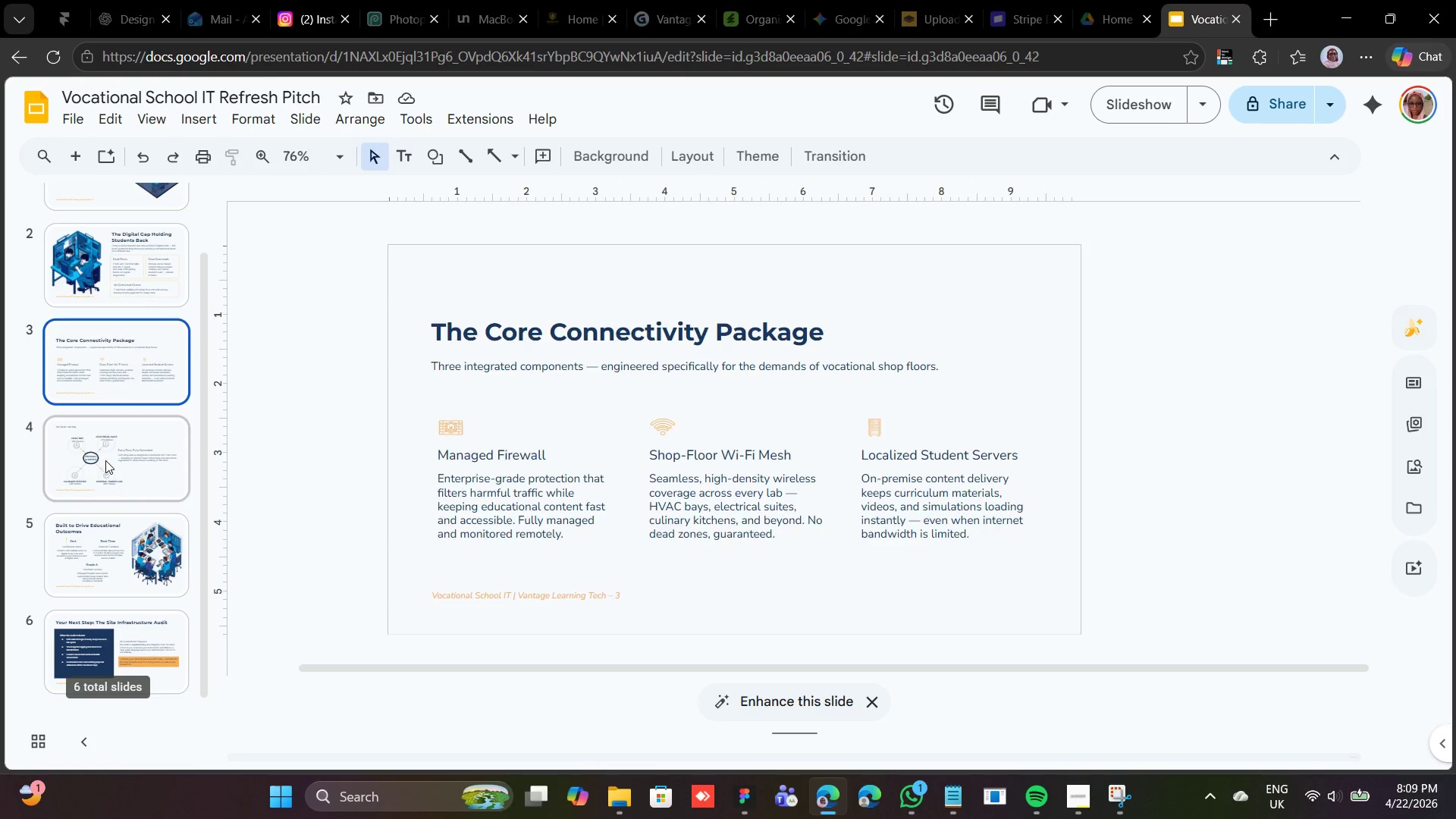 
left_click([100, 544])
 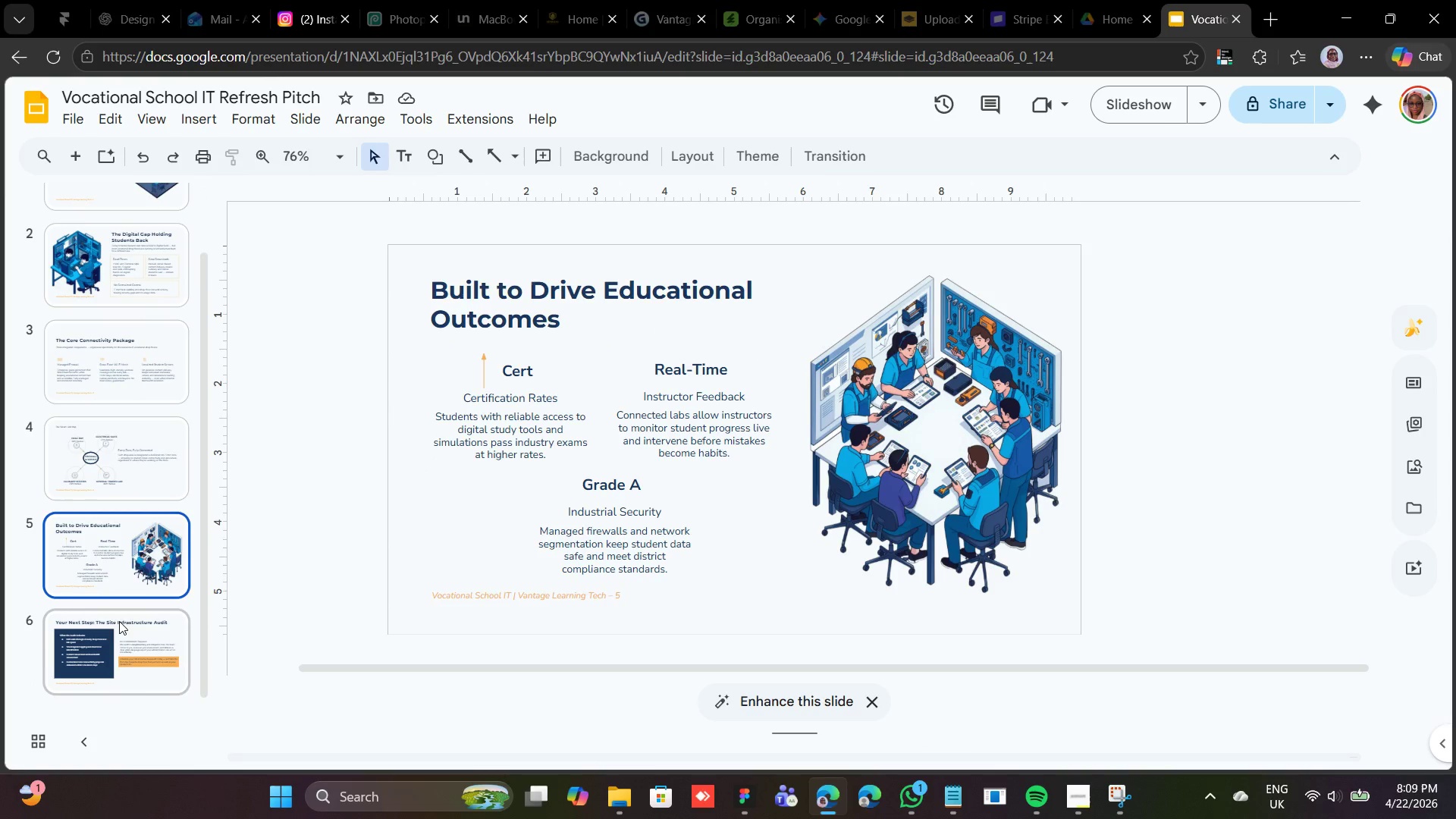 
left_click([119, 626])
 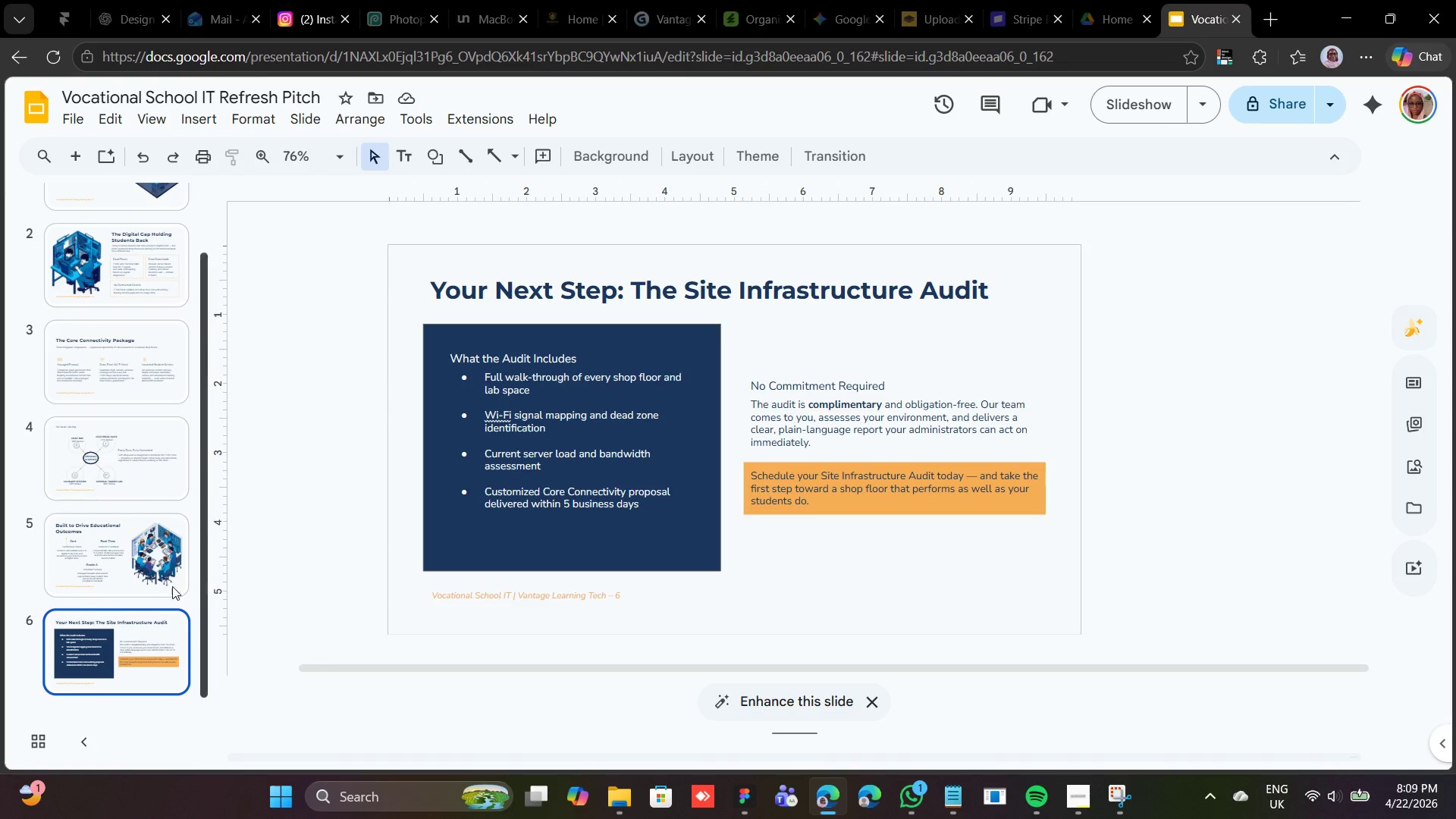 
scroll: coordinate [108, 613], scroll_direction: down, amount: 2.0
 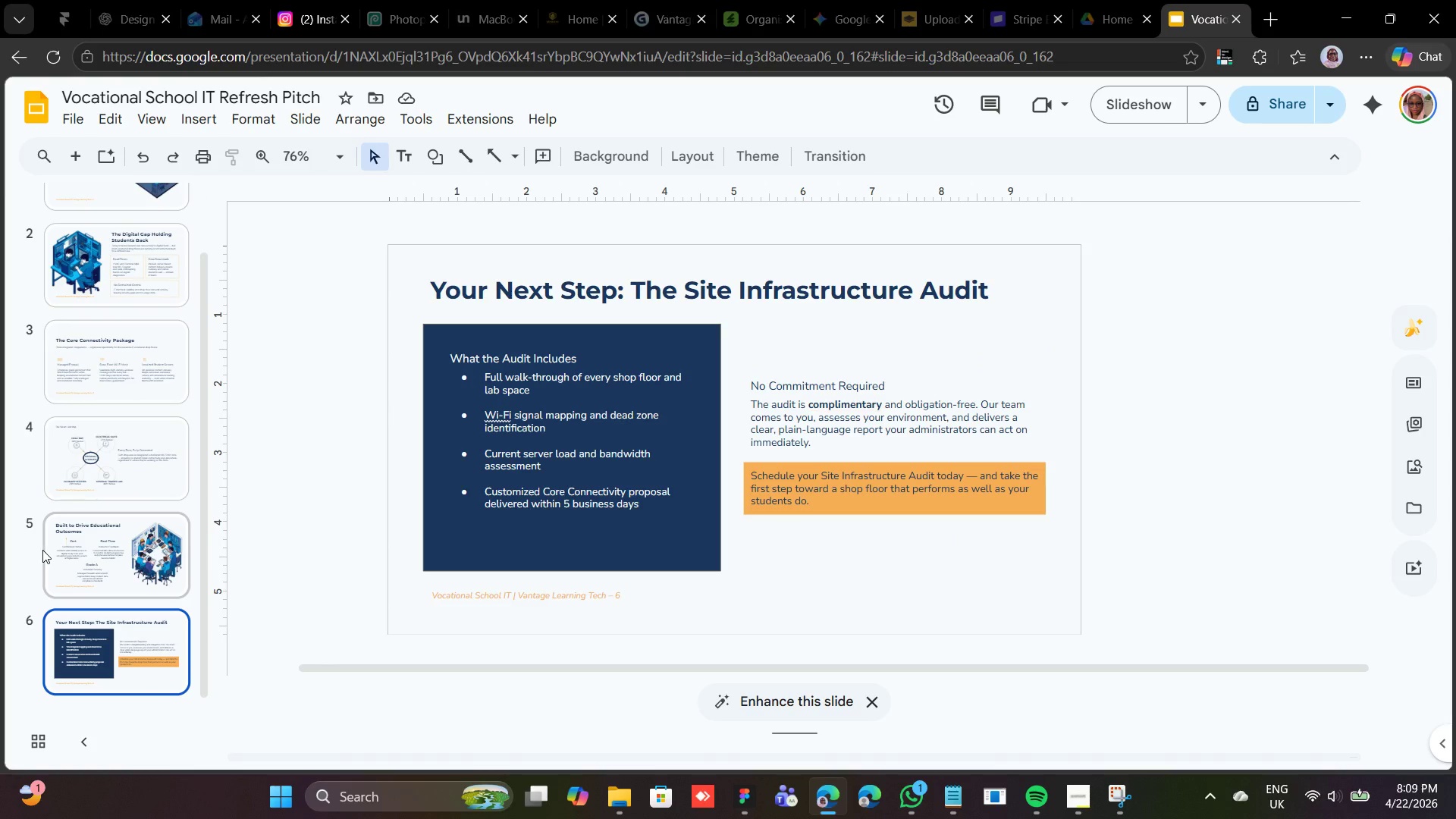 
left_click([42, 550])
 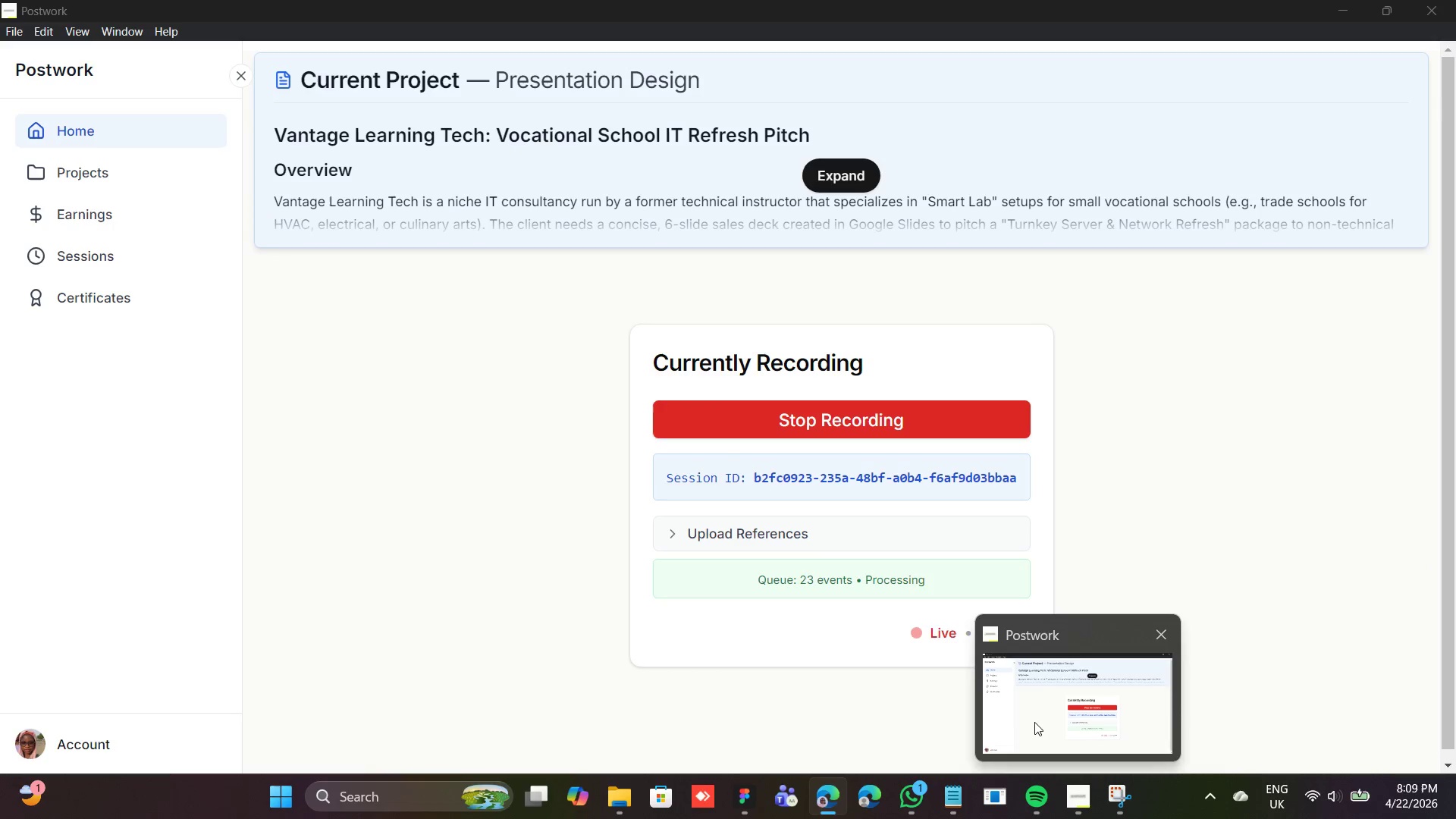 
wait(6.75)
 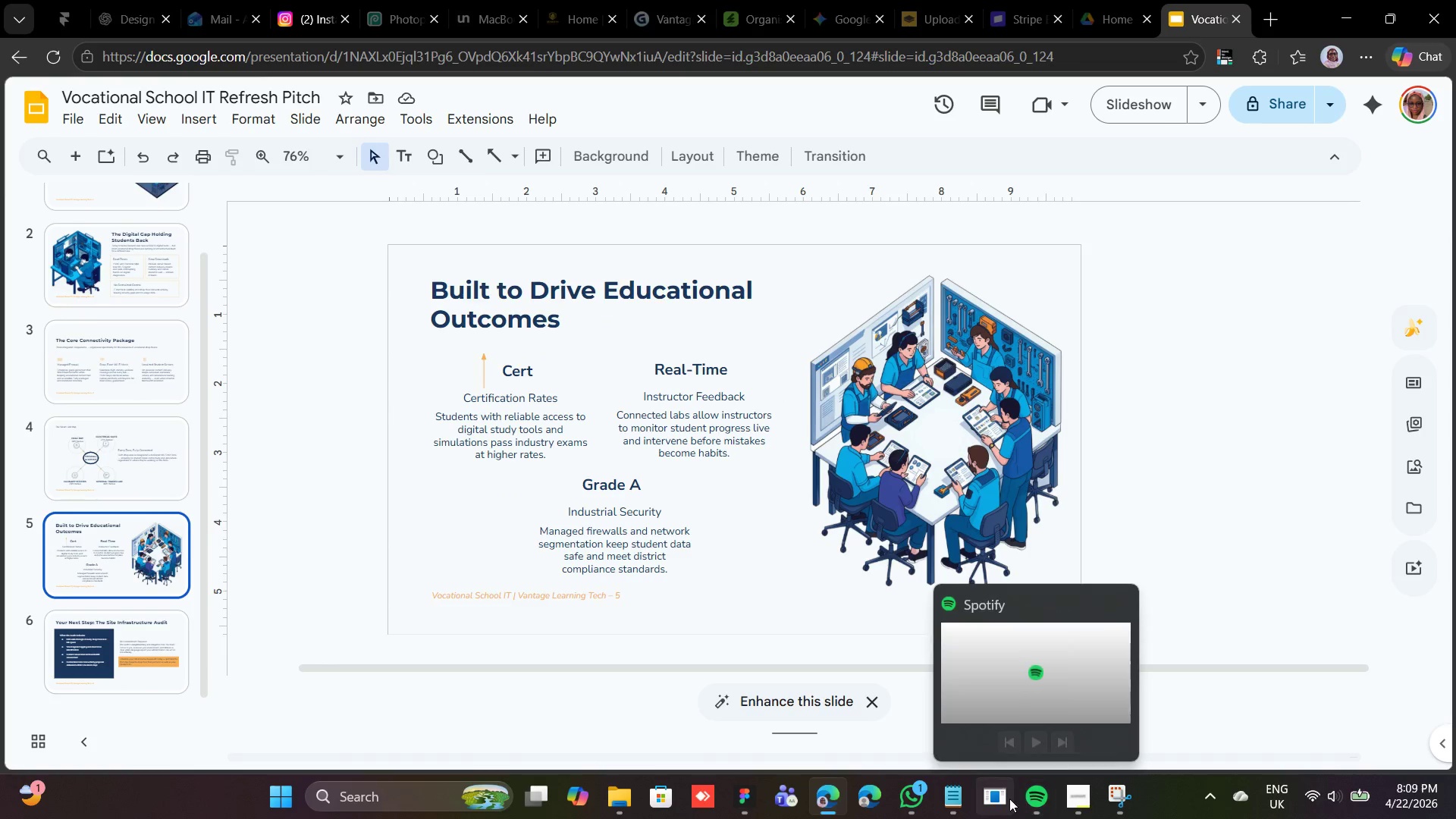 
left_click([1086, 720])
 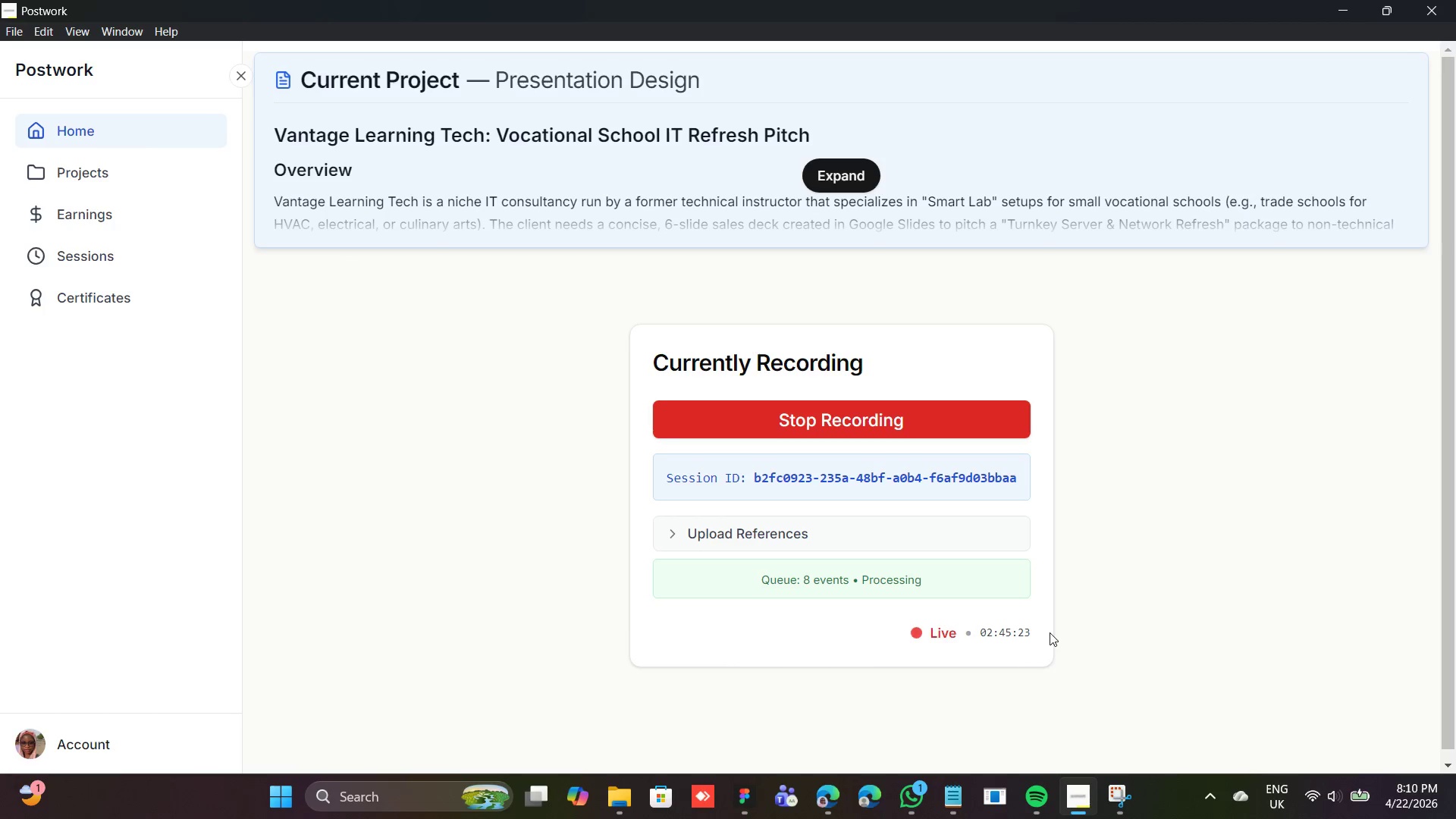 
wait(16.86)
 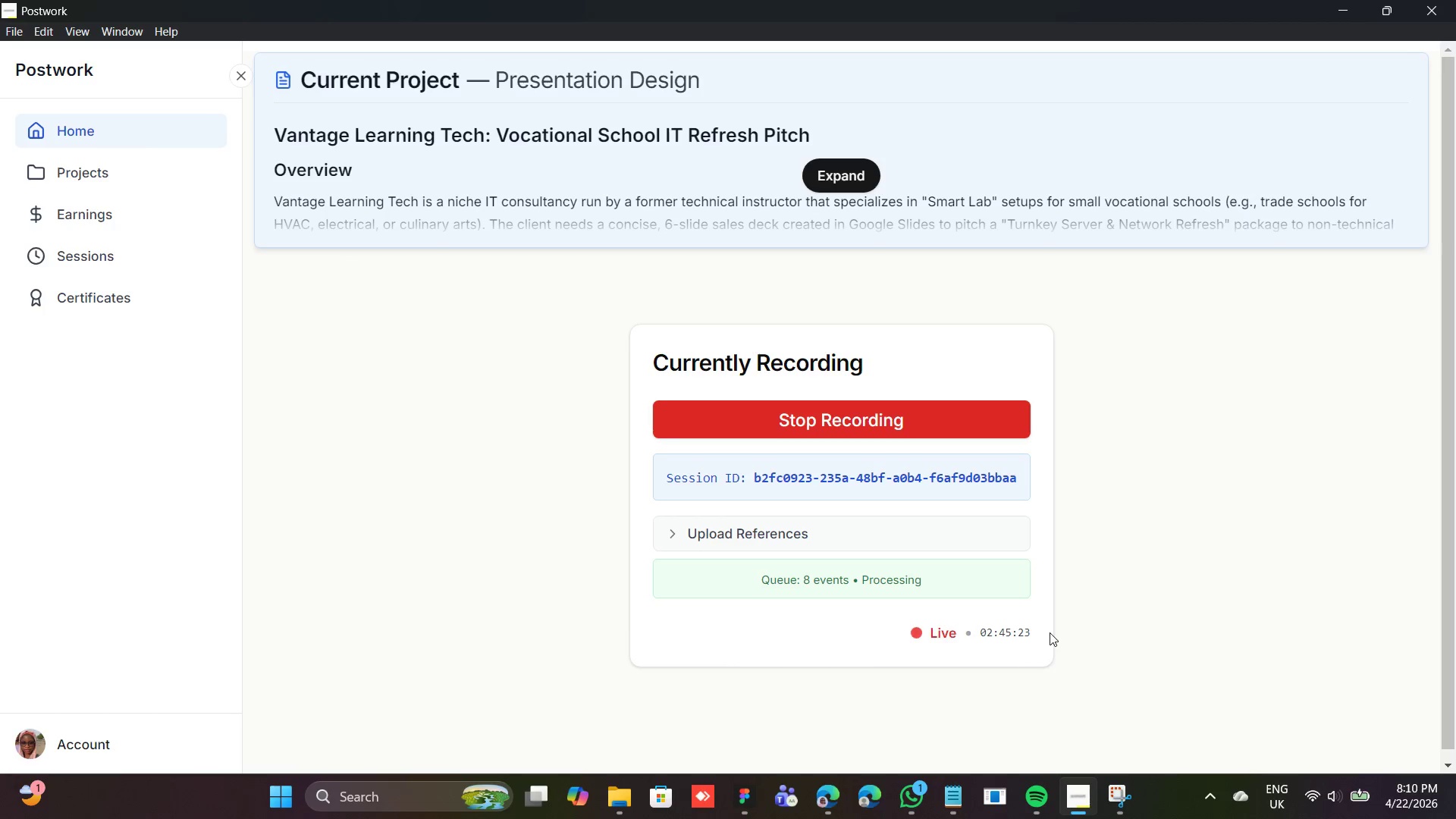 
scroll: coordinate [471, 503], scroll_direction: up, amount: 2.0
 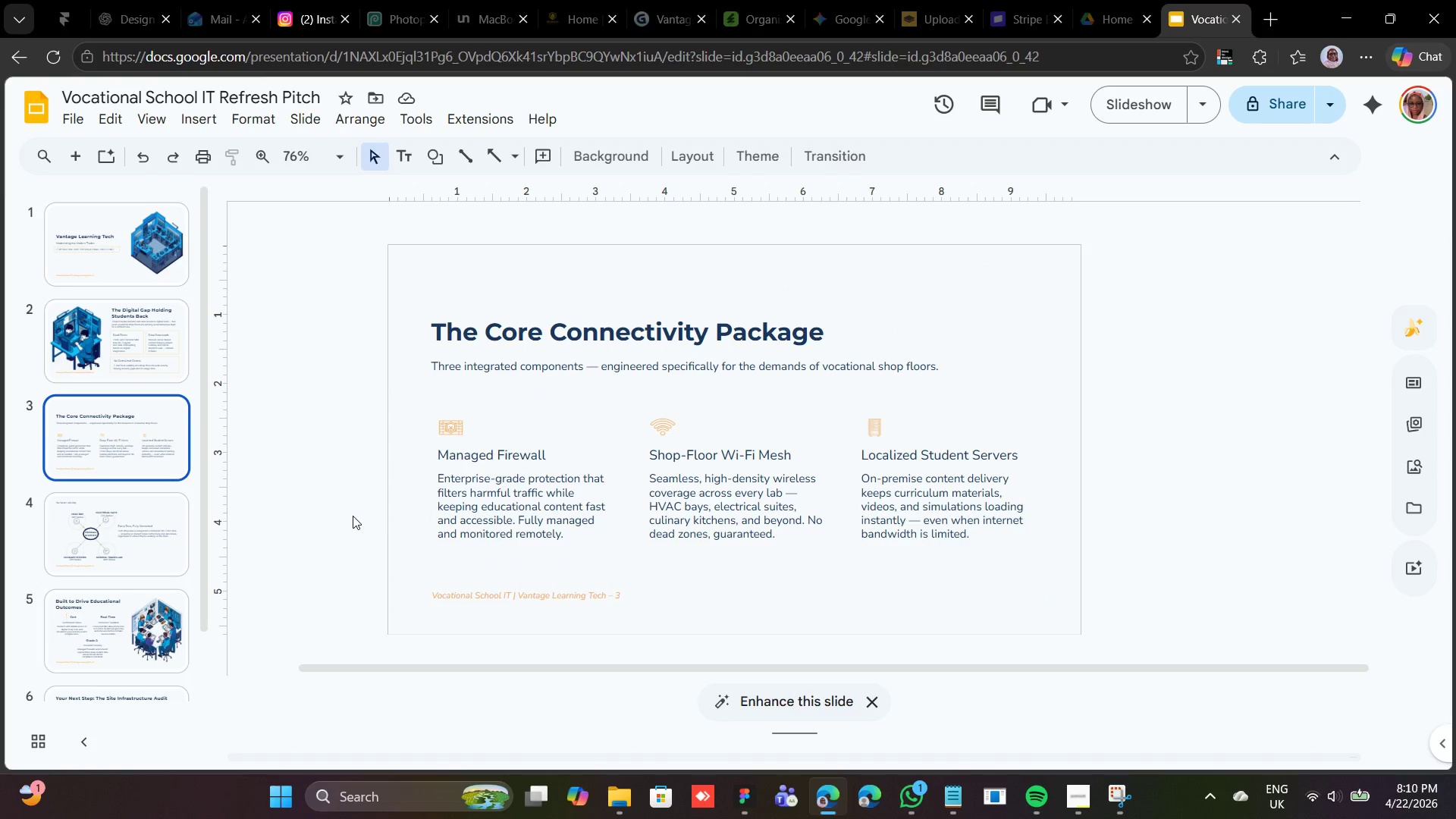 
scroll: coordinate [125, 569], scroll_direction: down, amount: 15.0
 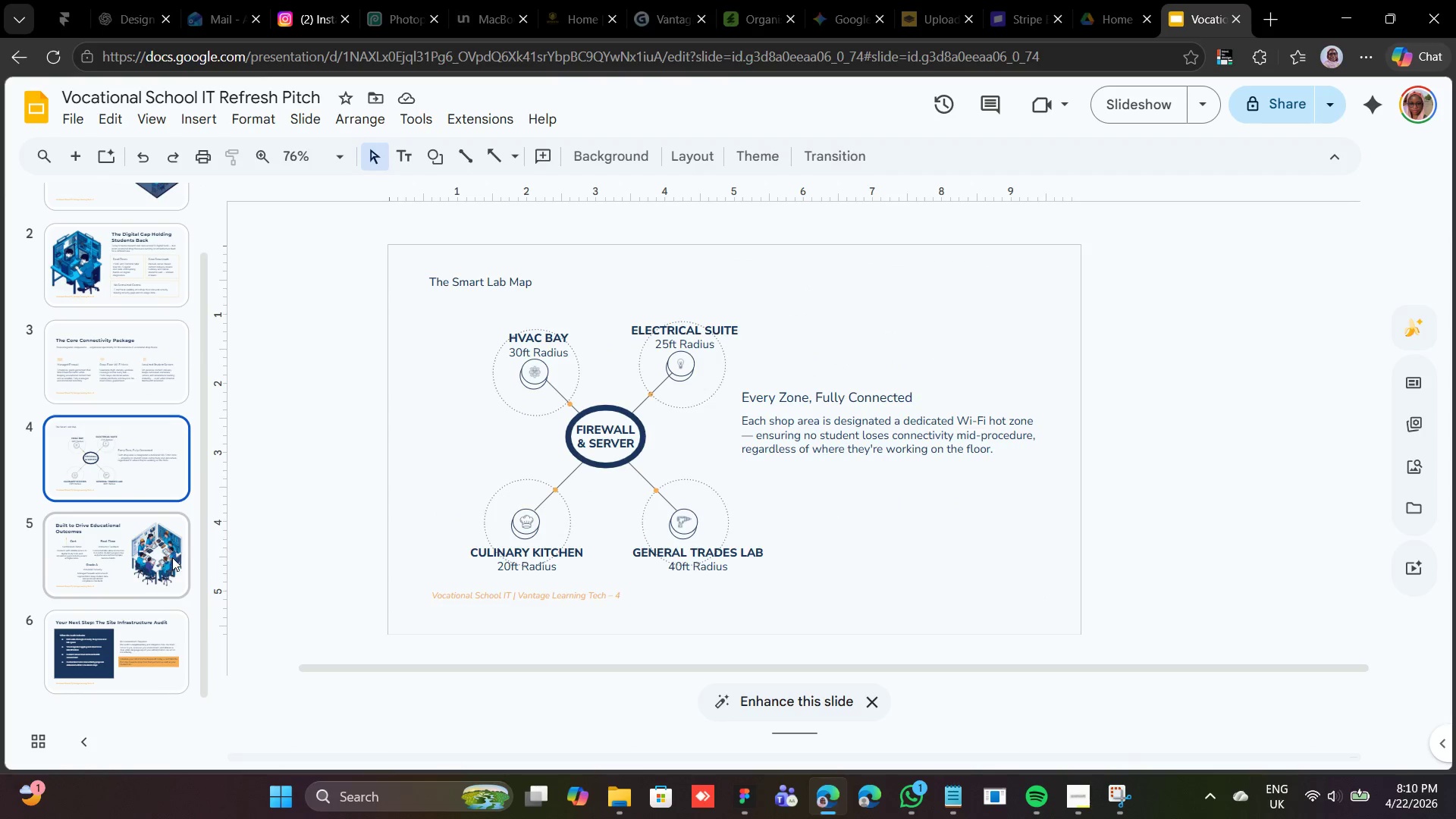 
scroll: coordinate [193, 554], scroll_direction: up, amount: 11.0
 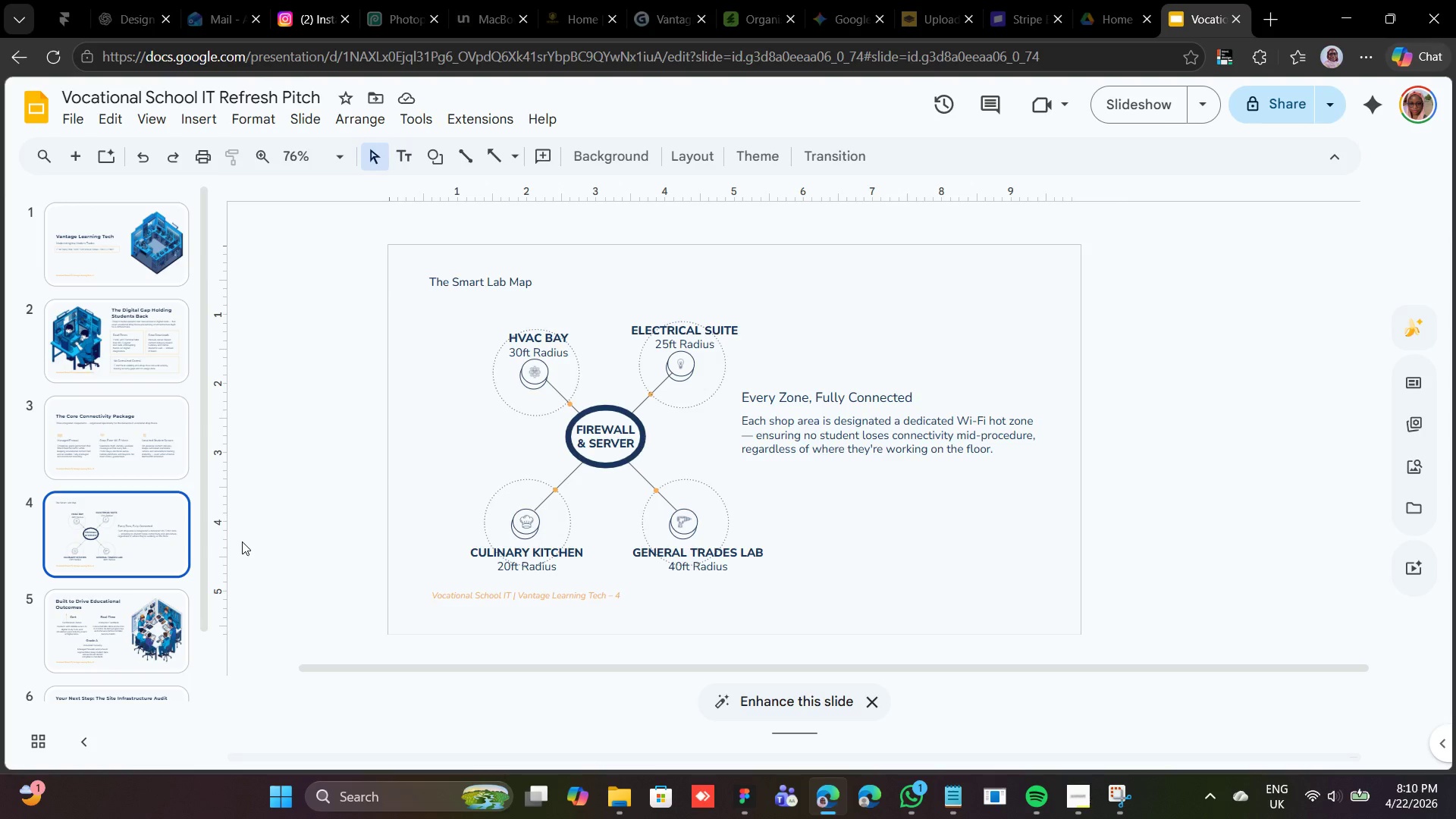 
scroll: coordinate [246, 542], scroll_direction: down, amount: 5.0
 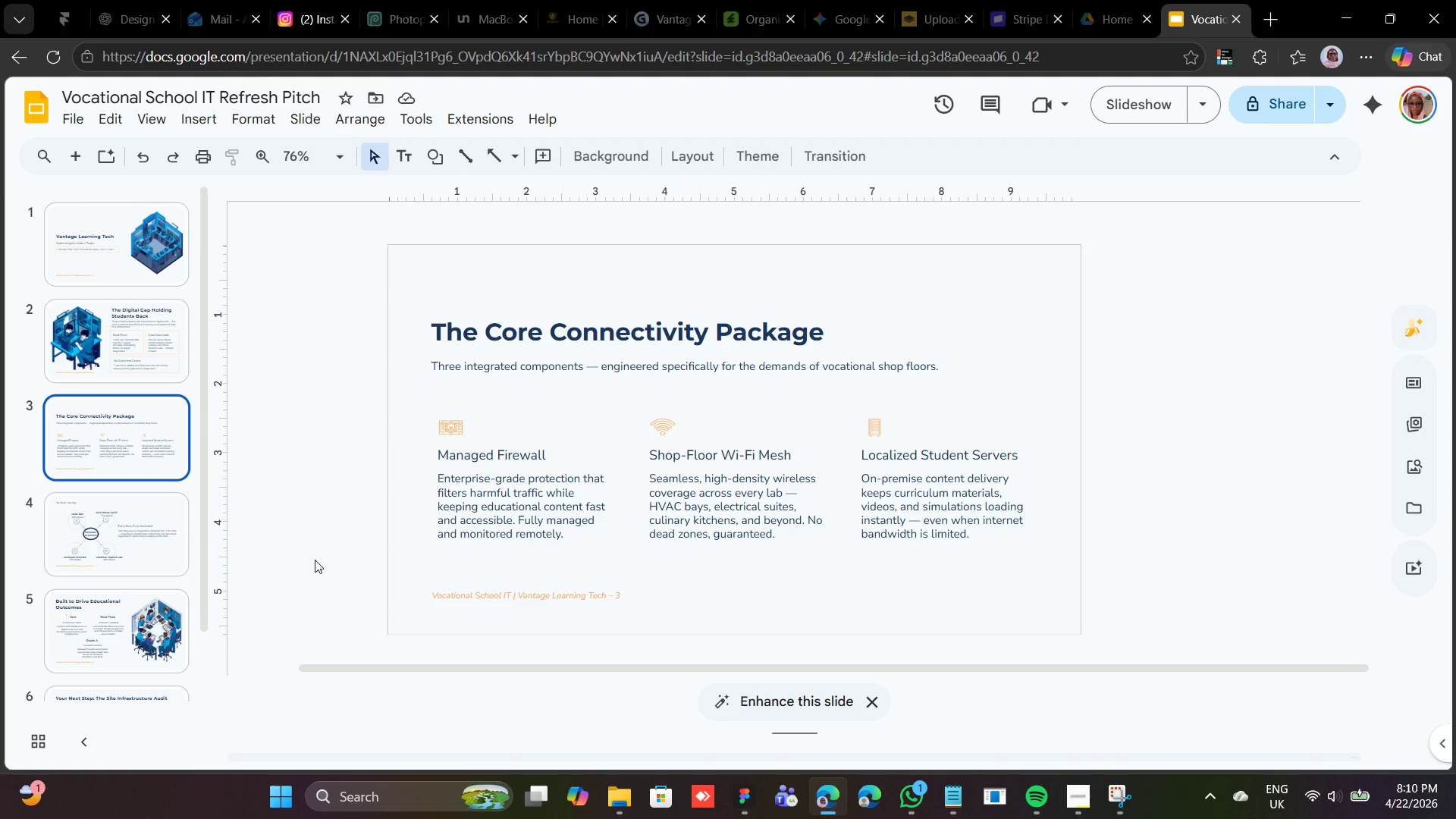 
scroll: coordinate [337, 552], scroll_direction: up, amount: 10.0
 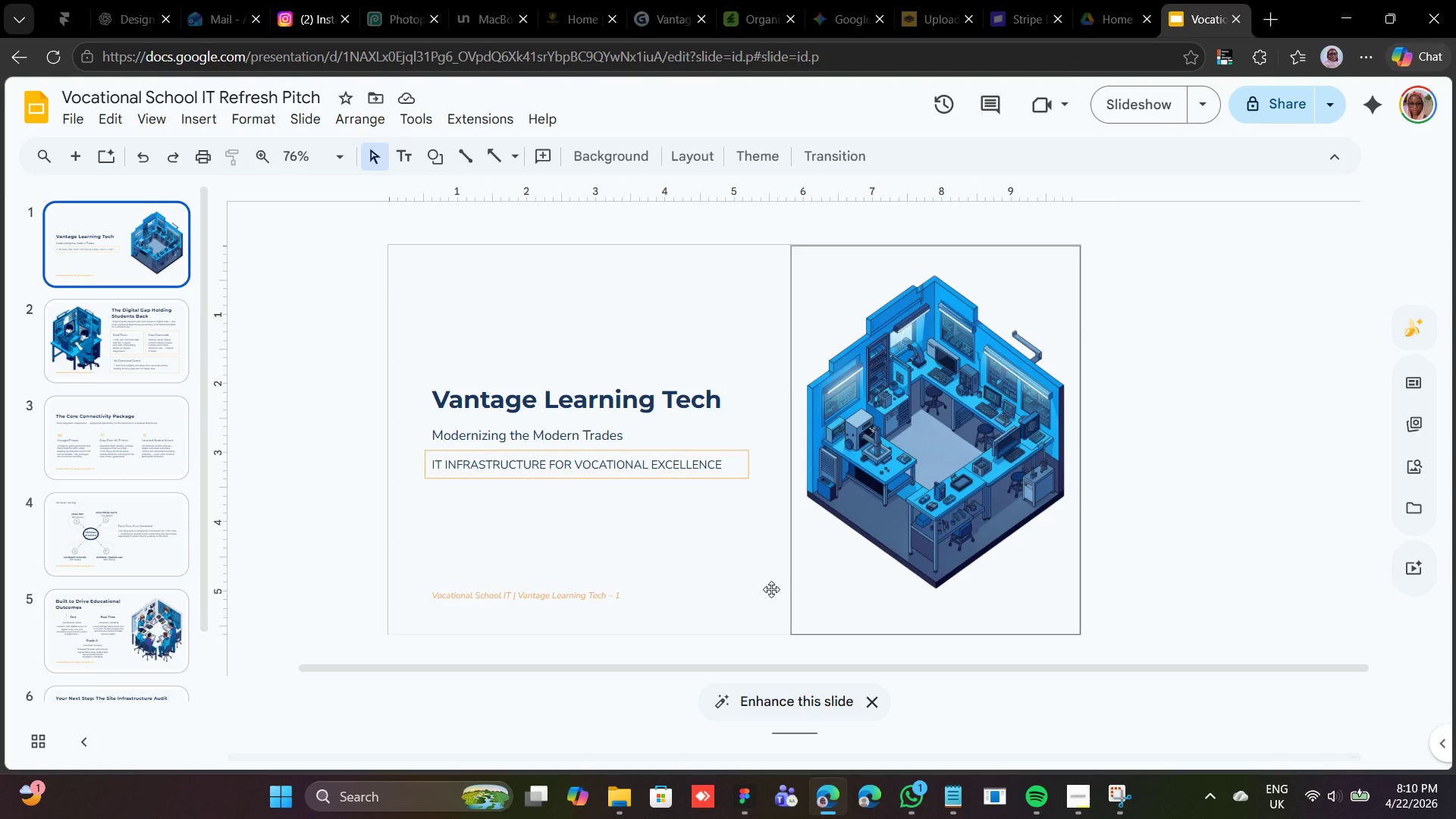 
wait(15.47)
 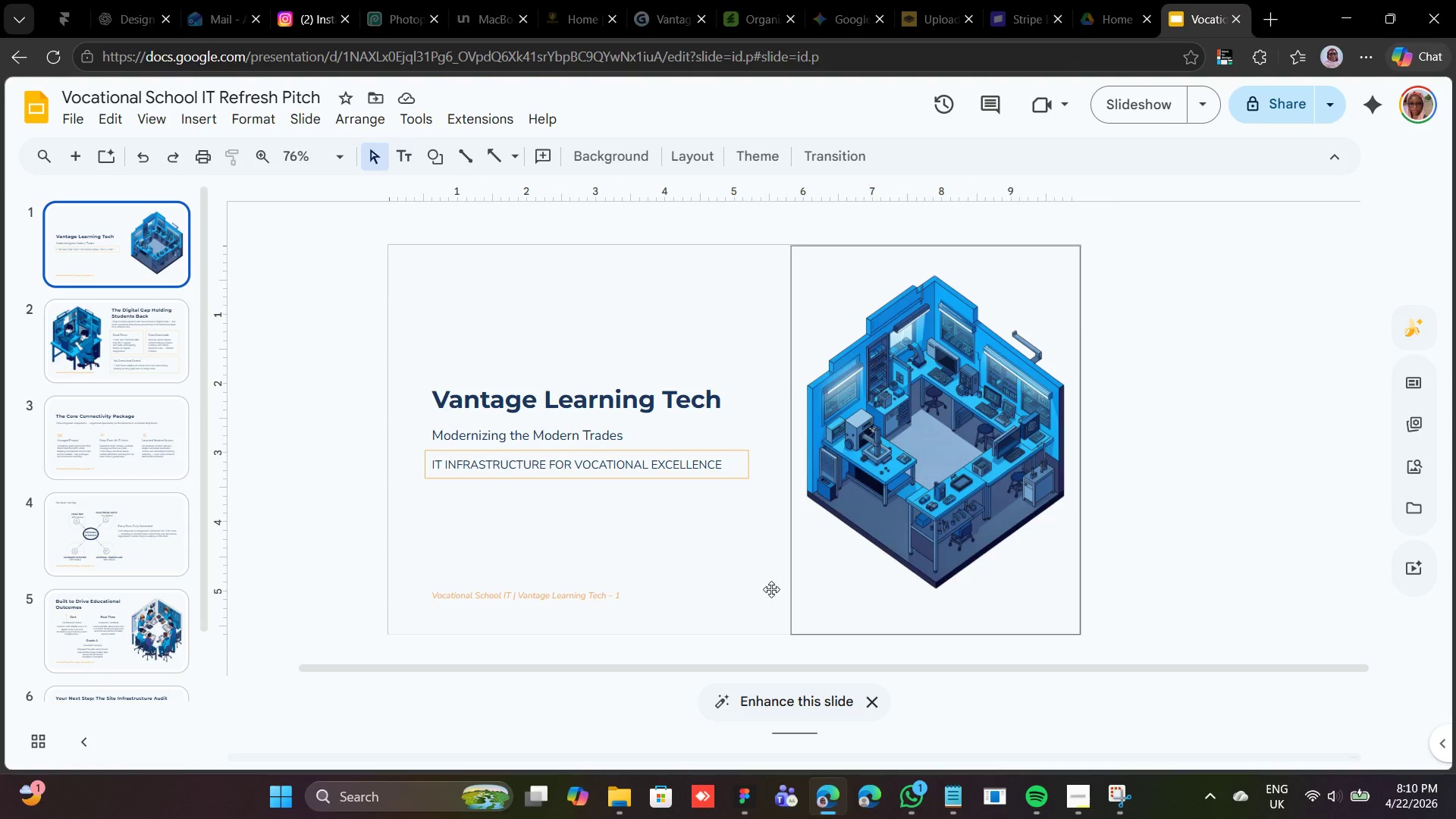 
scroll: coordinate [635, 416], scroll_direction: down, amount: 5.0
 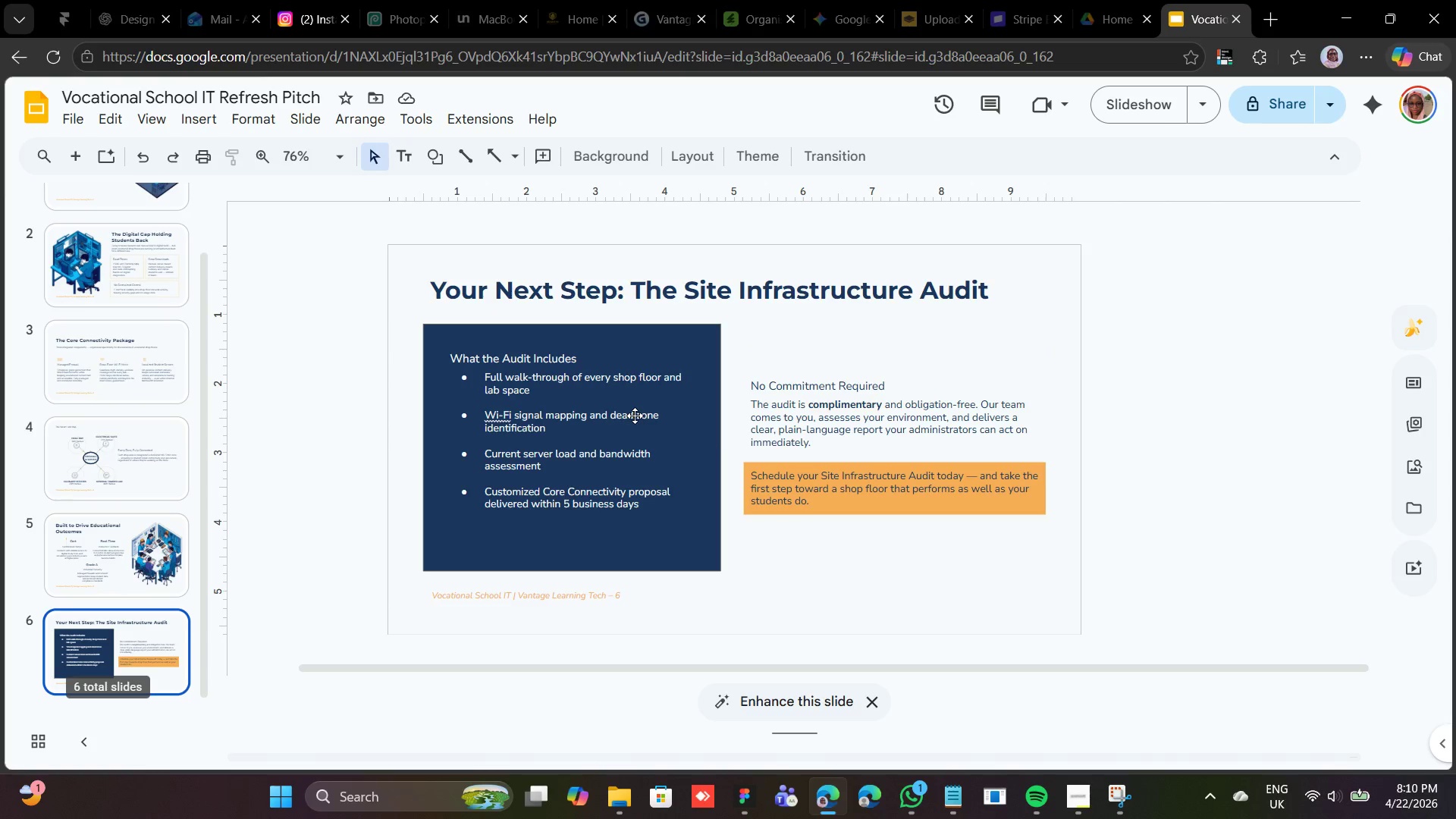 
scroll: coordinate [652, 407], scroll_direction: up, amount: 10.0
 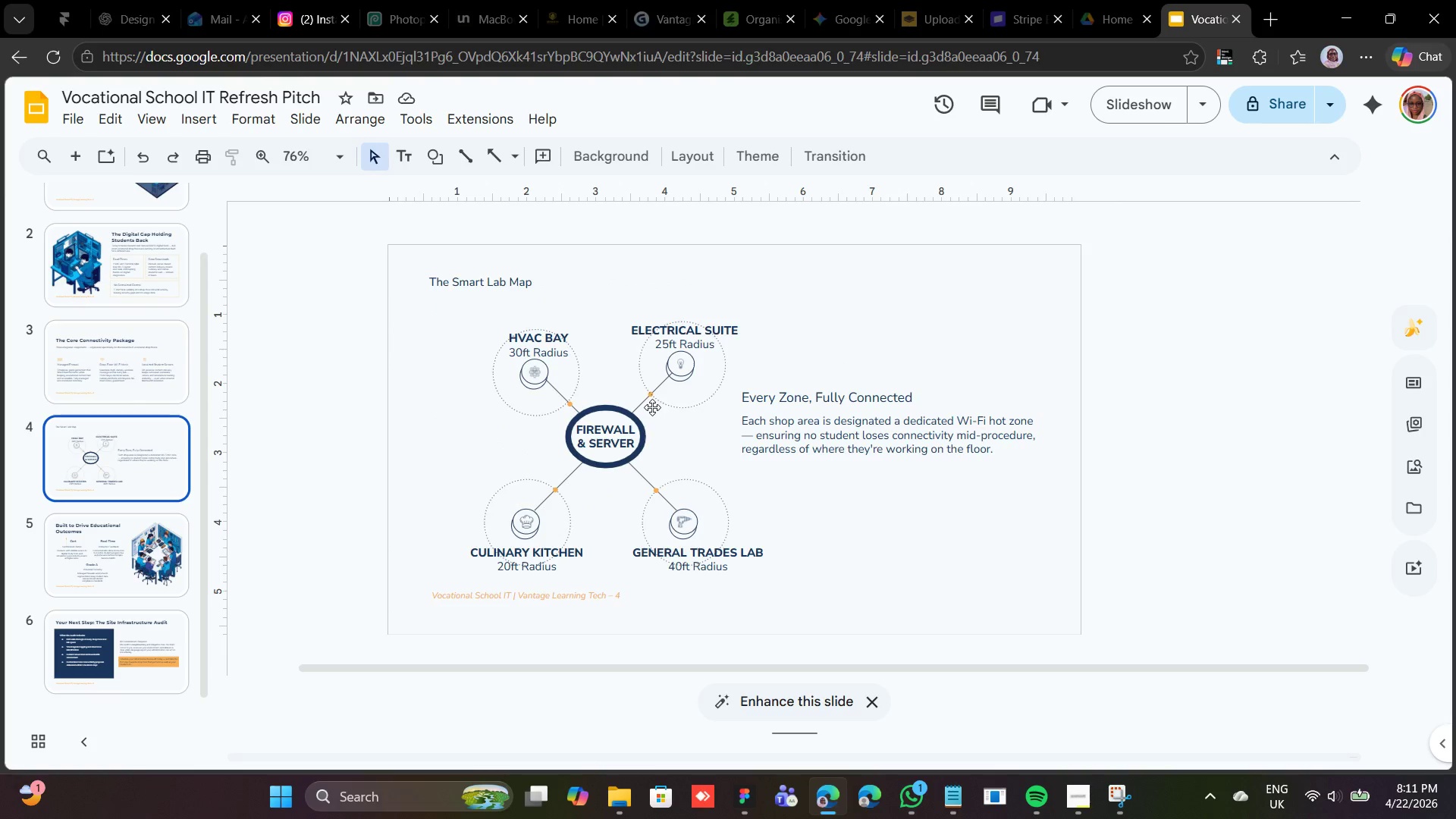 
scroll: coordinate [654, 415], scroll_direction: down, amount: 15.0
 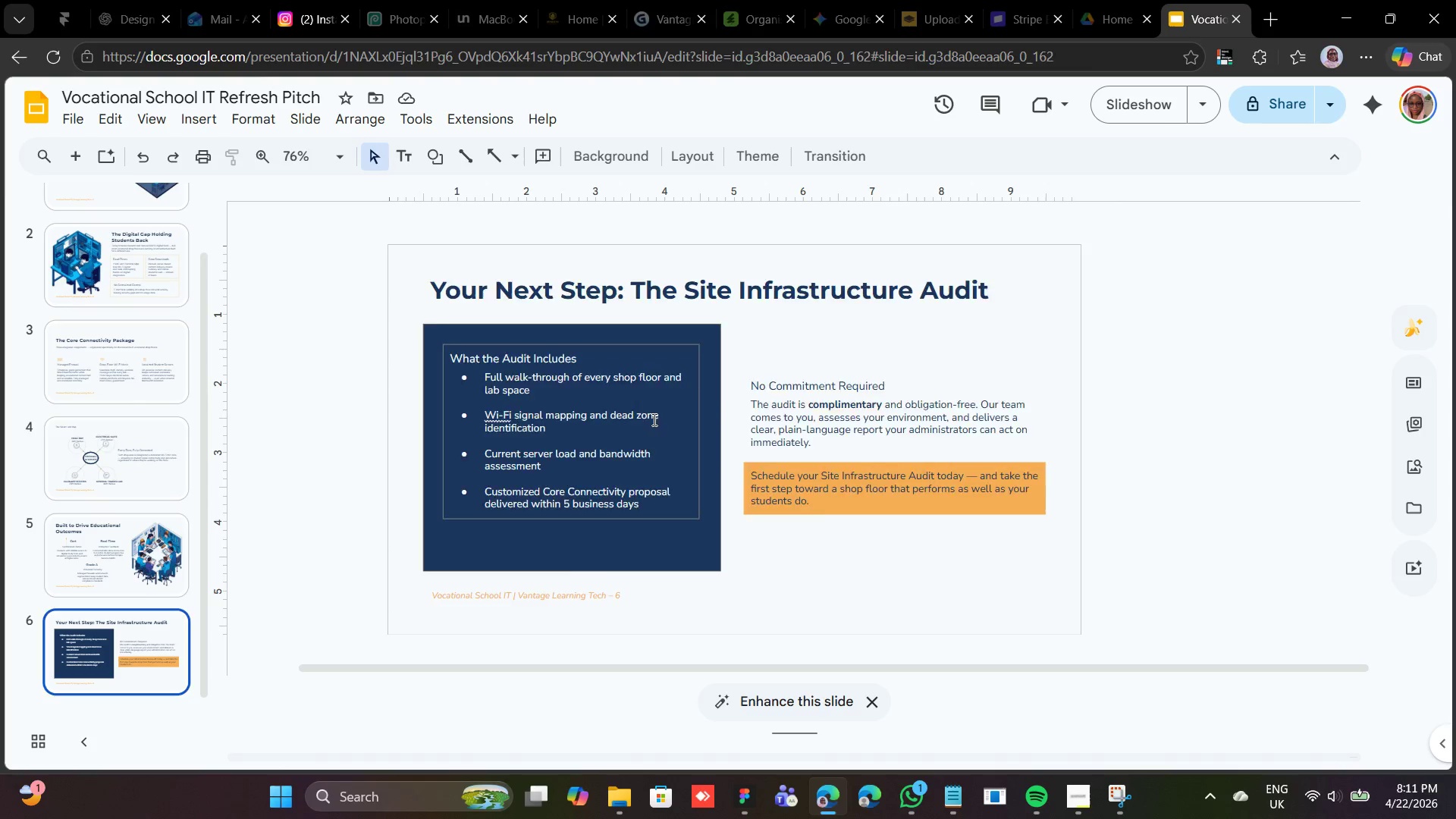 
scroll: coordinate [661, 400], scroll_direction: up, amount: 19.0
 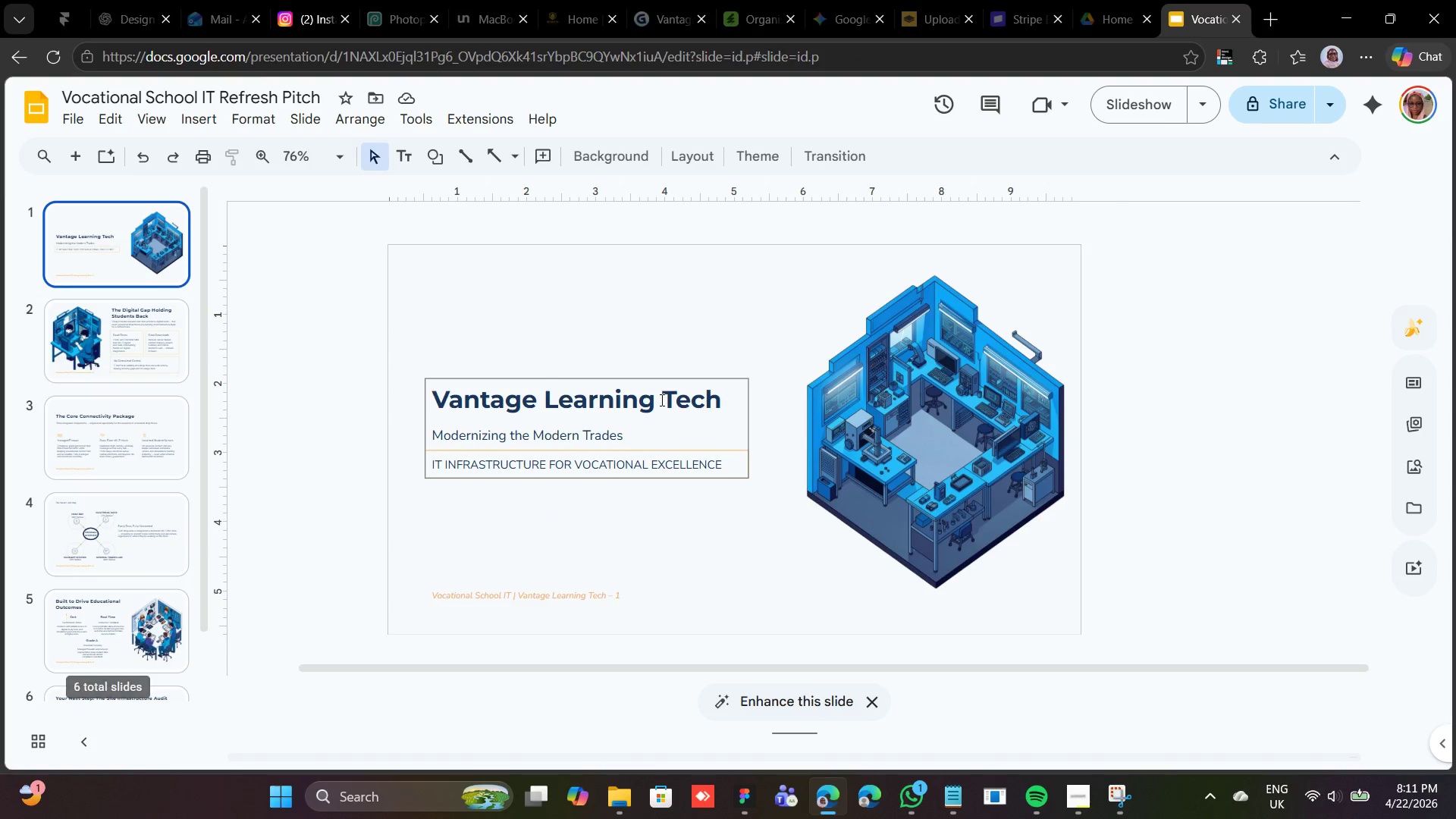 
scroll: coordinate [664, 400], scroll_direction: down, amount: 23.0
 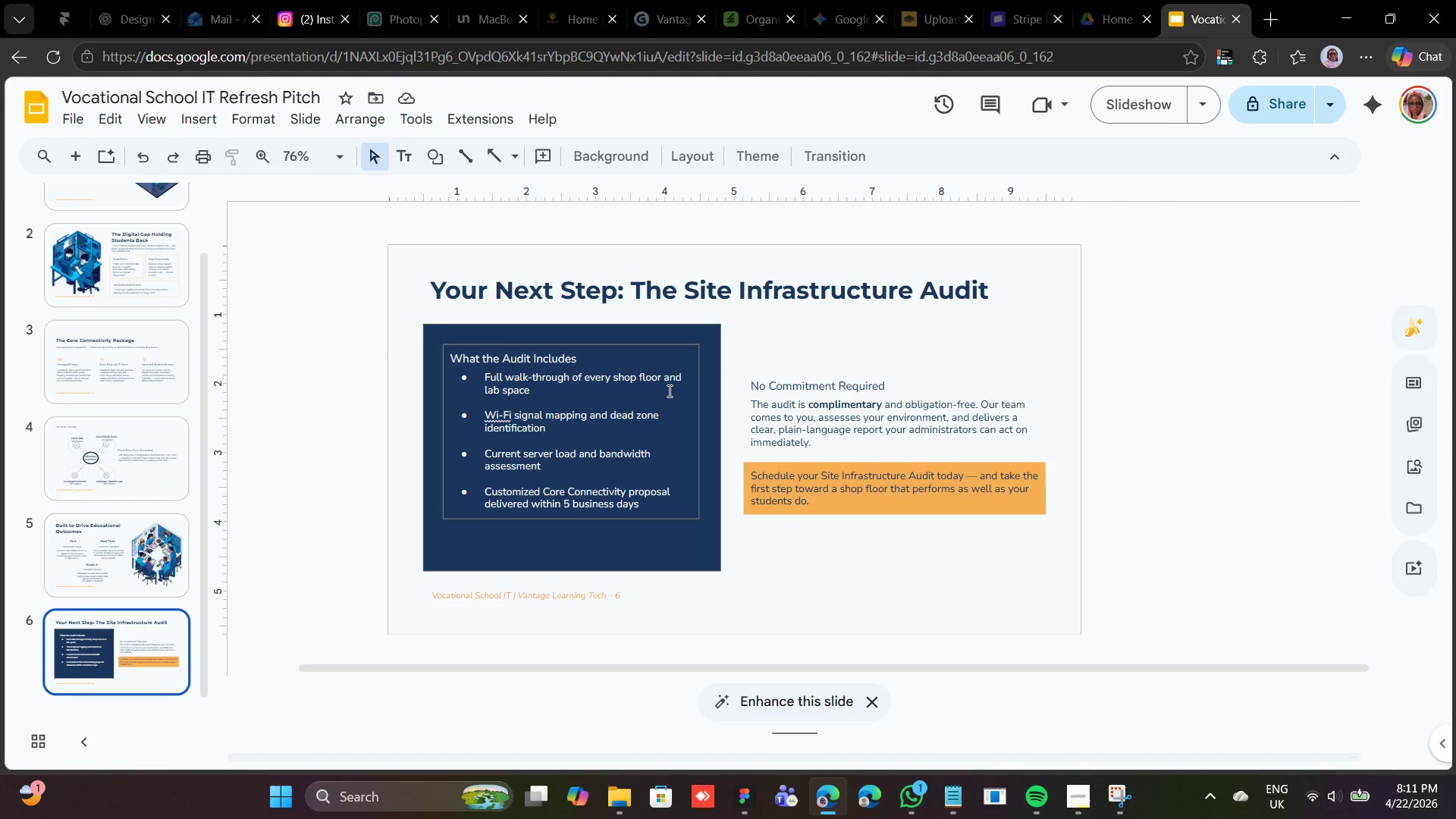 
scroll: coordinate [668, 391], scroll_direction: up, amount: 9.0
 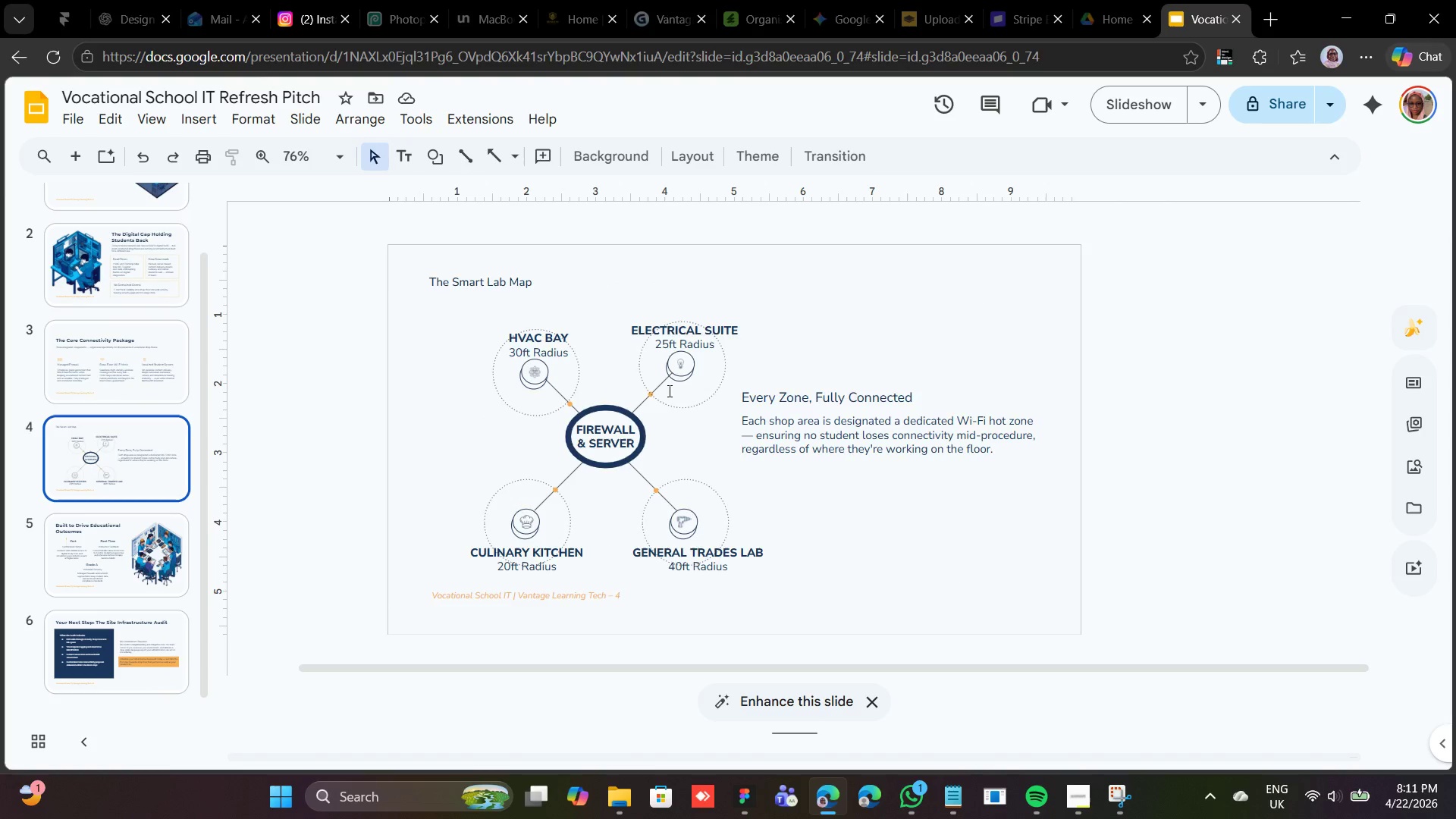 
scroll: coordinate [668, 391], scroll_direction: down, amount: 3.0
 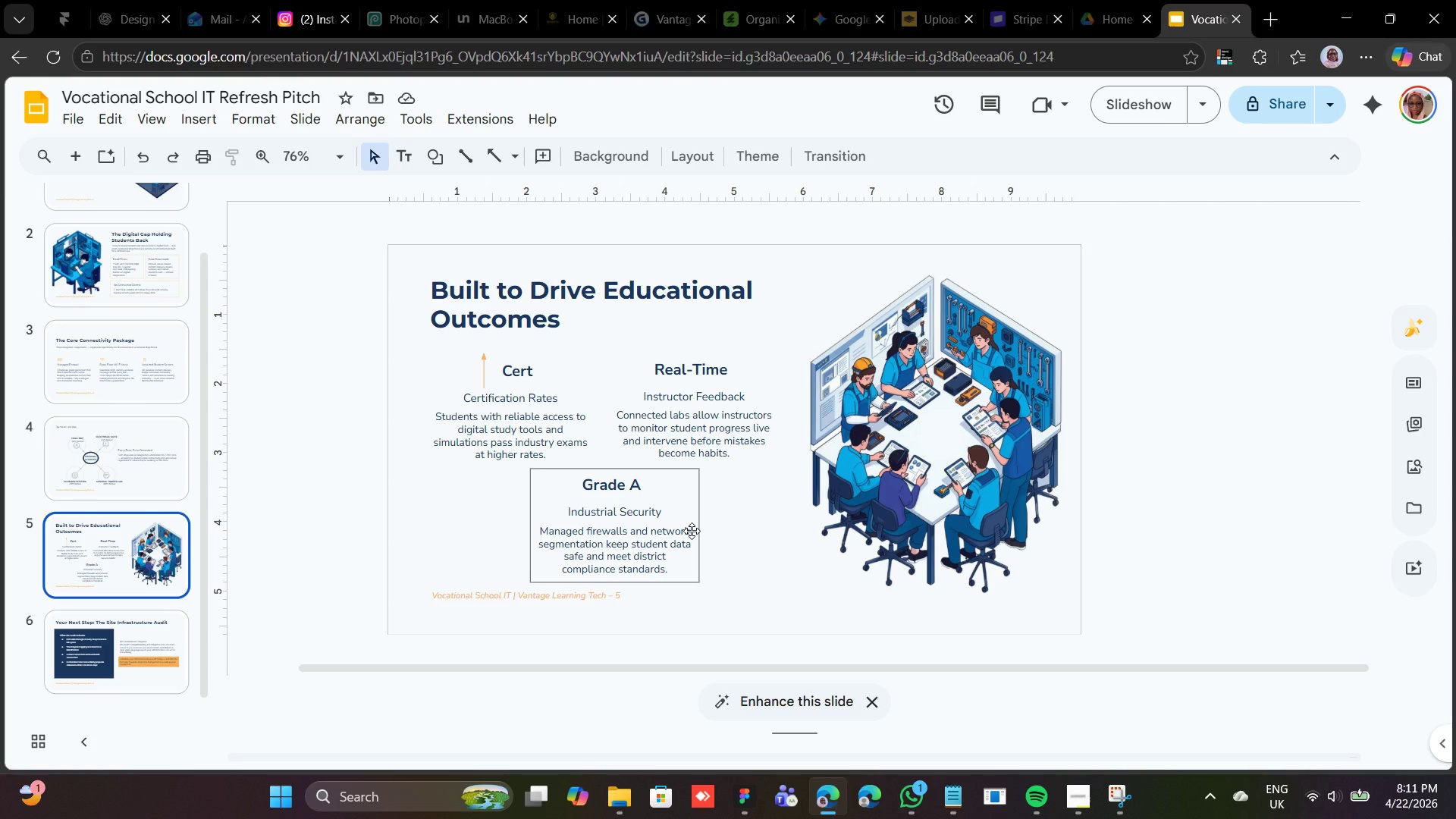 
wait(24.69)
 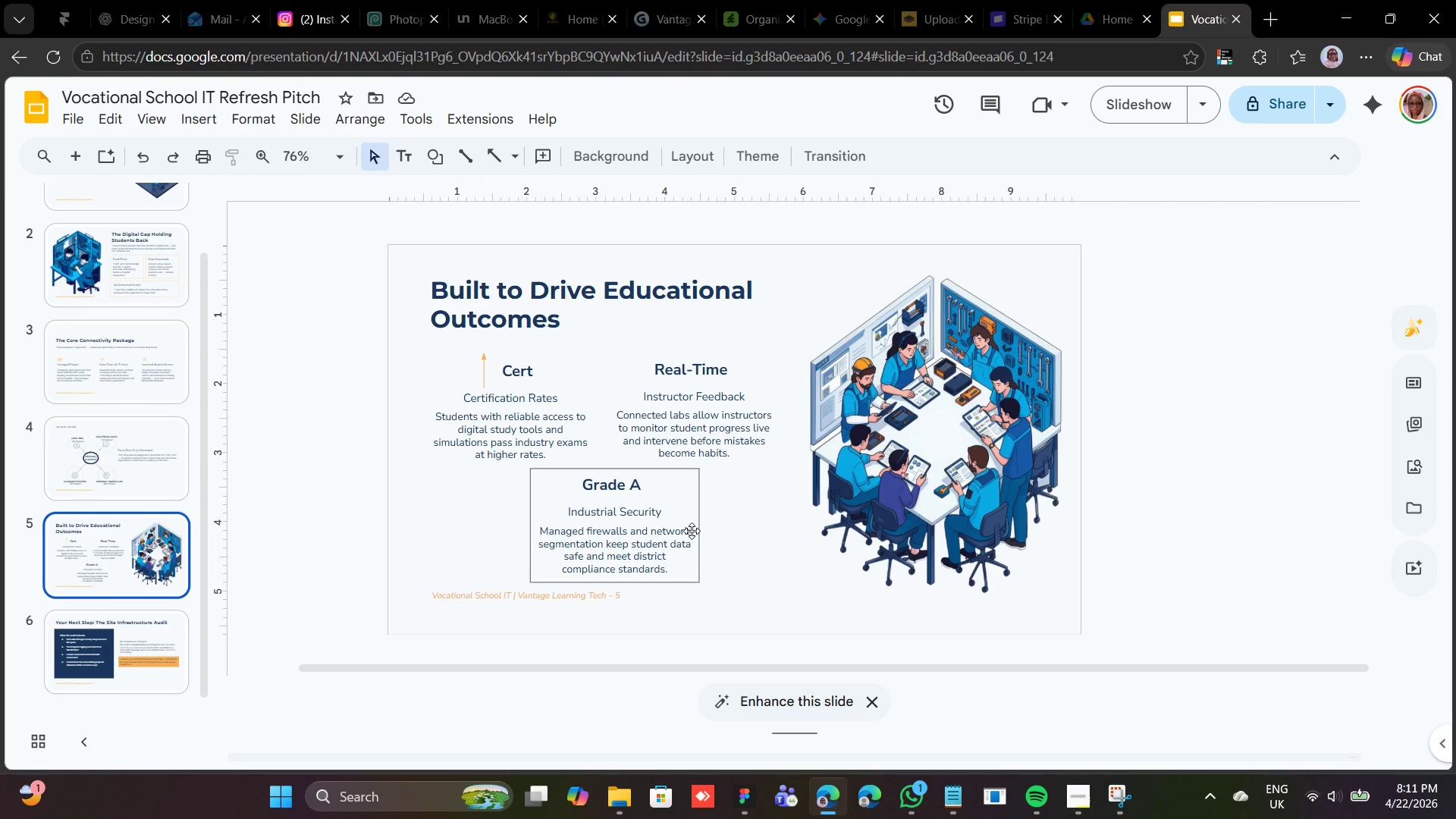 
left_click([137, 651])
 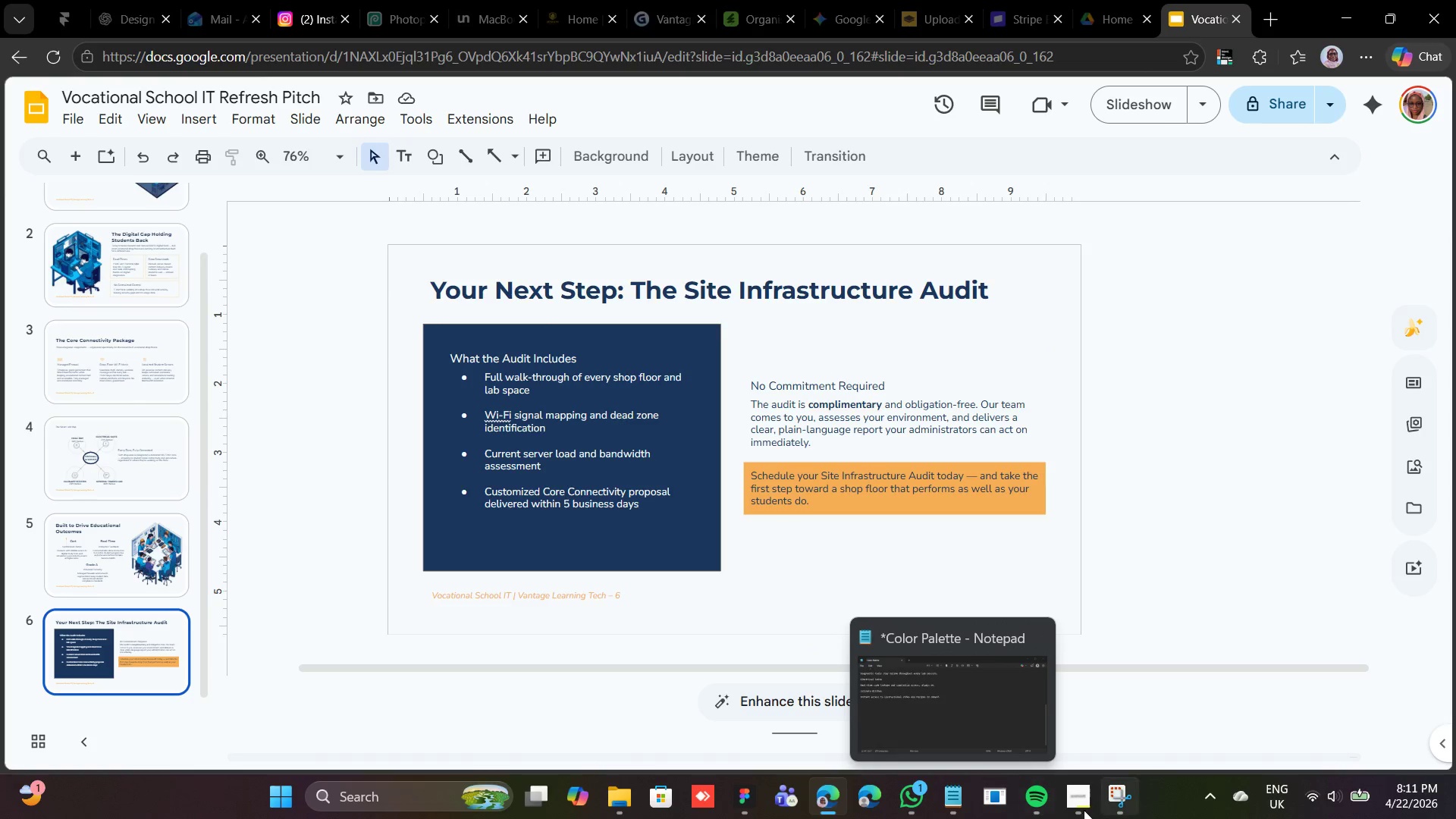 
left_click([1072, 789])